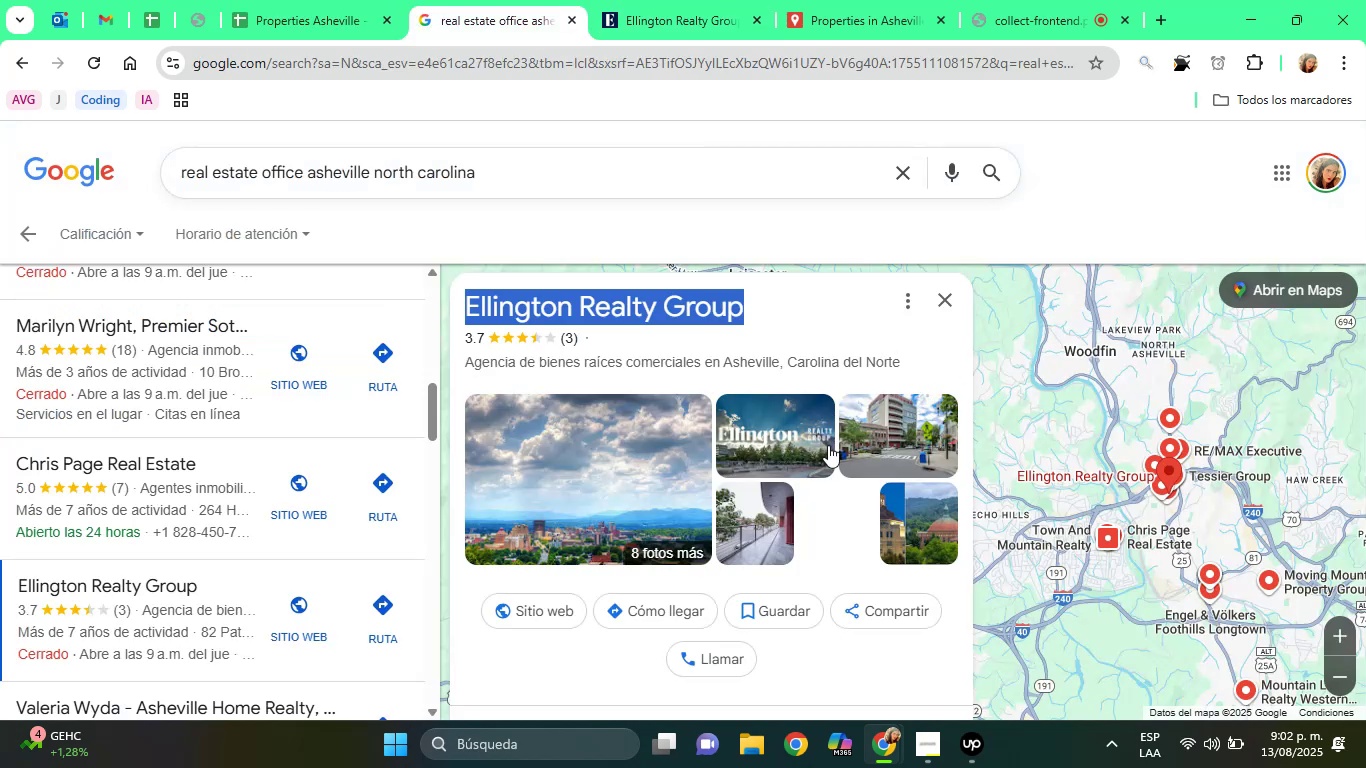 
left_click([496, 674])
 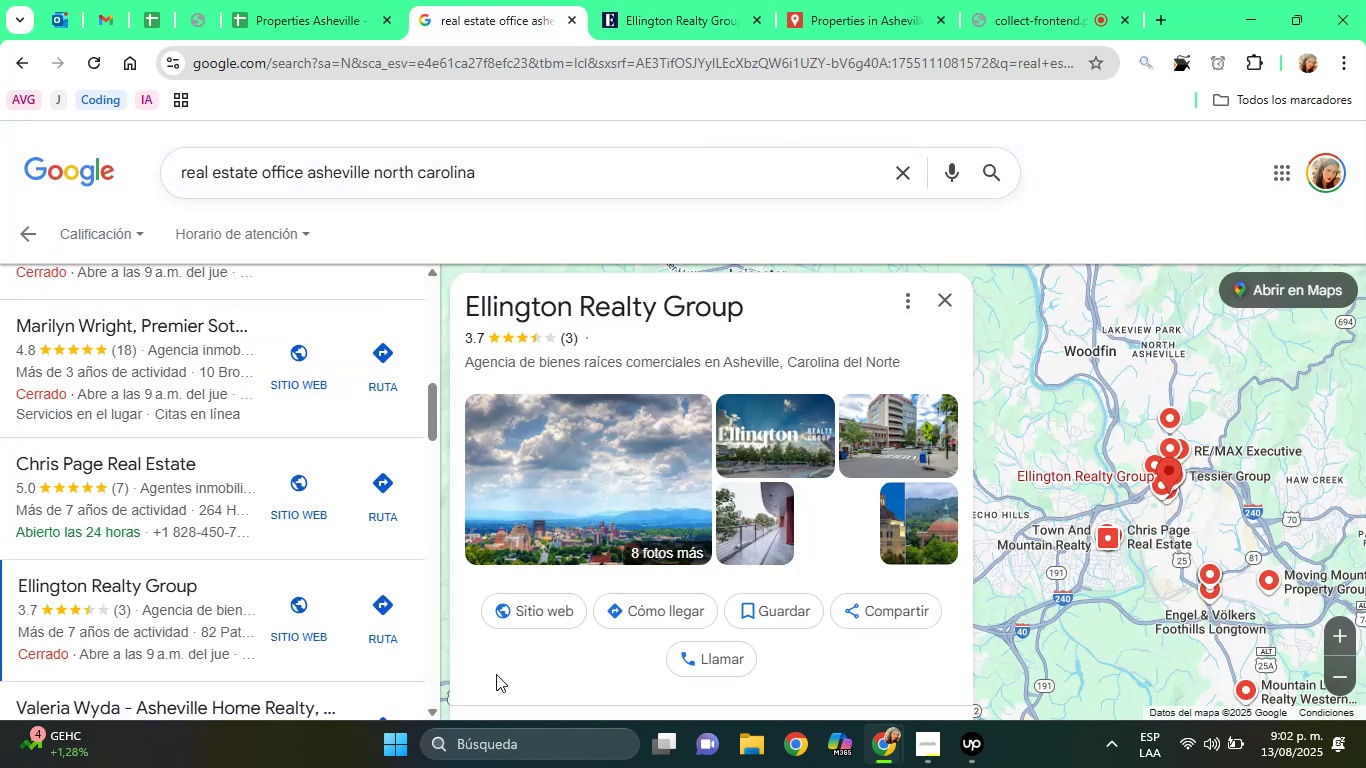 
hold_key(key=ArrowDown, duration=0.89)
 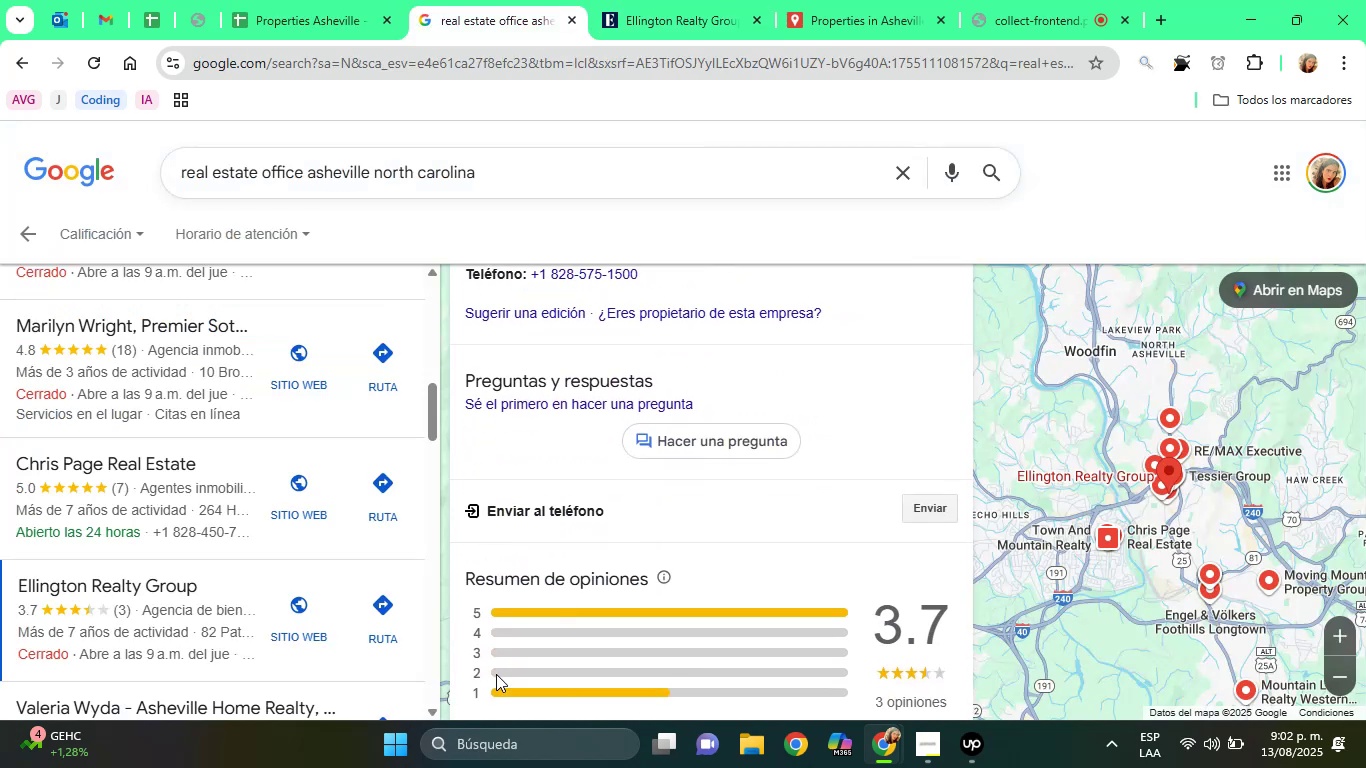 
key(ArrowUp)
 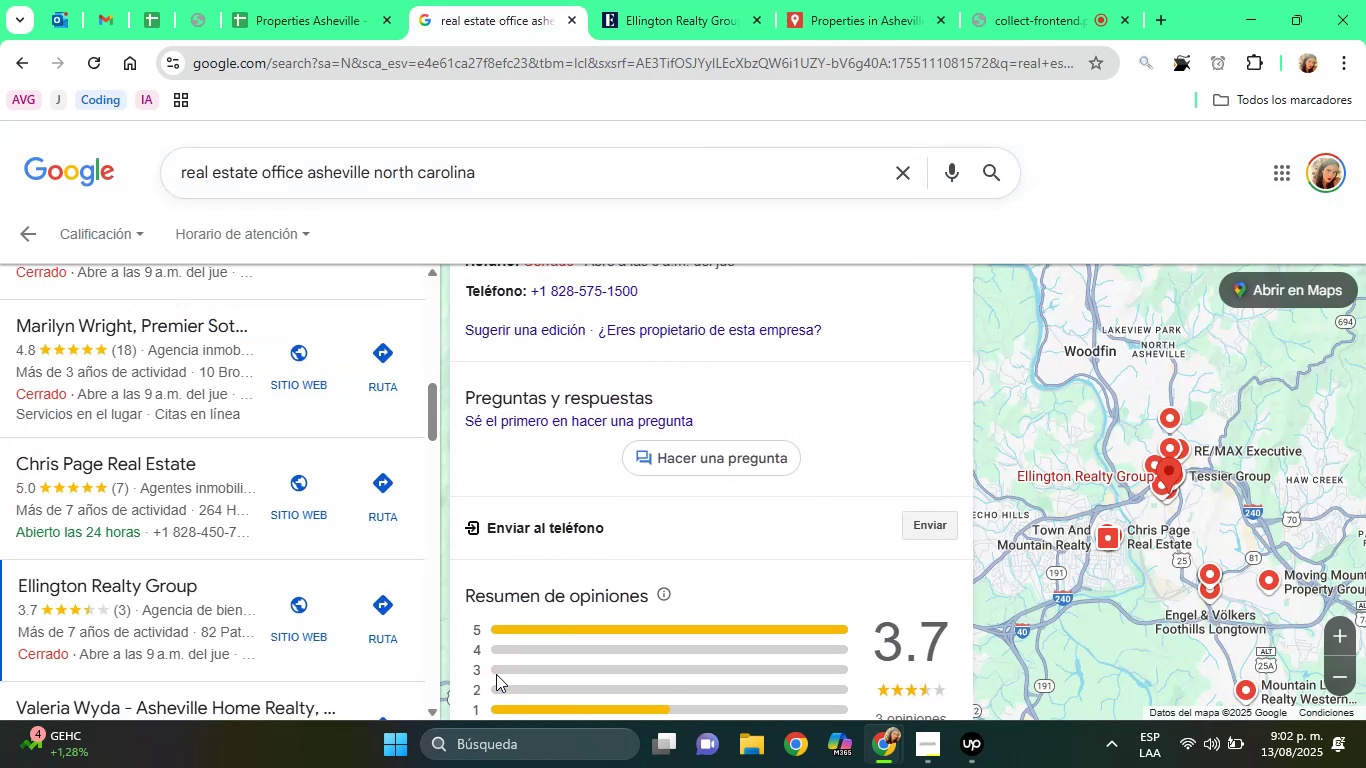 
key(ArrowUp)
 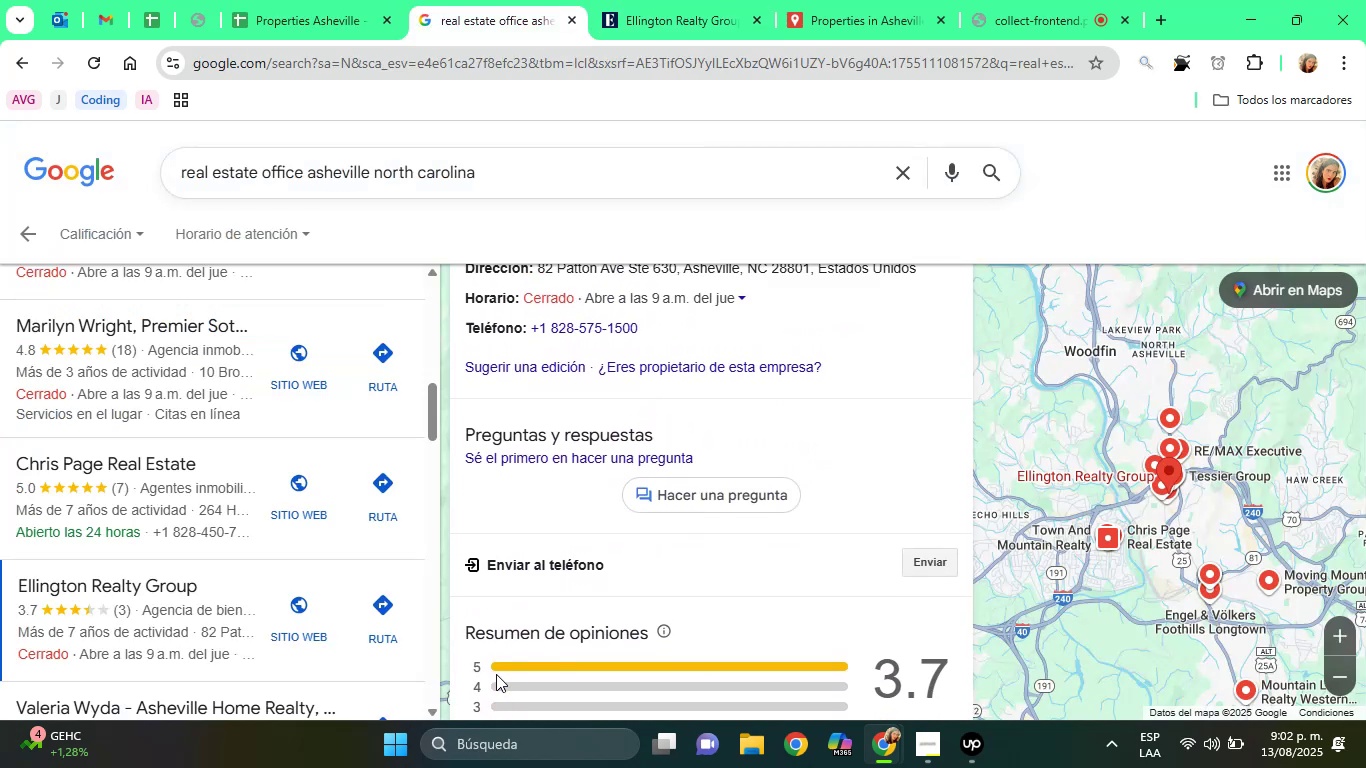 
key(ArrowUp)
 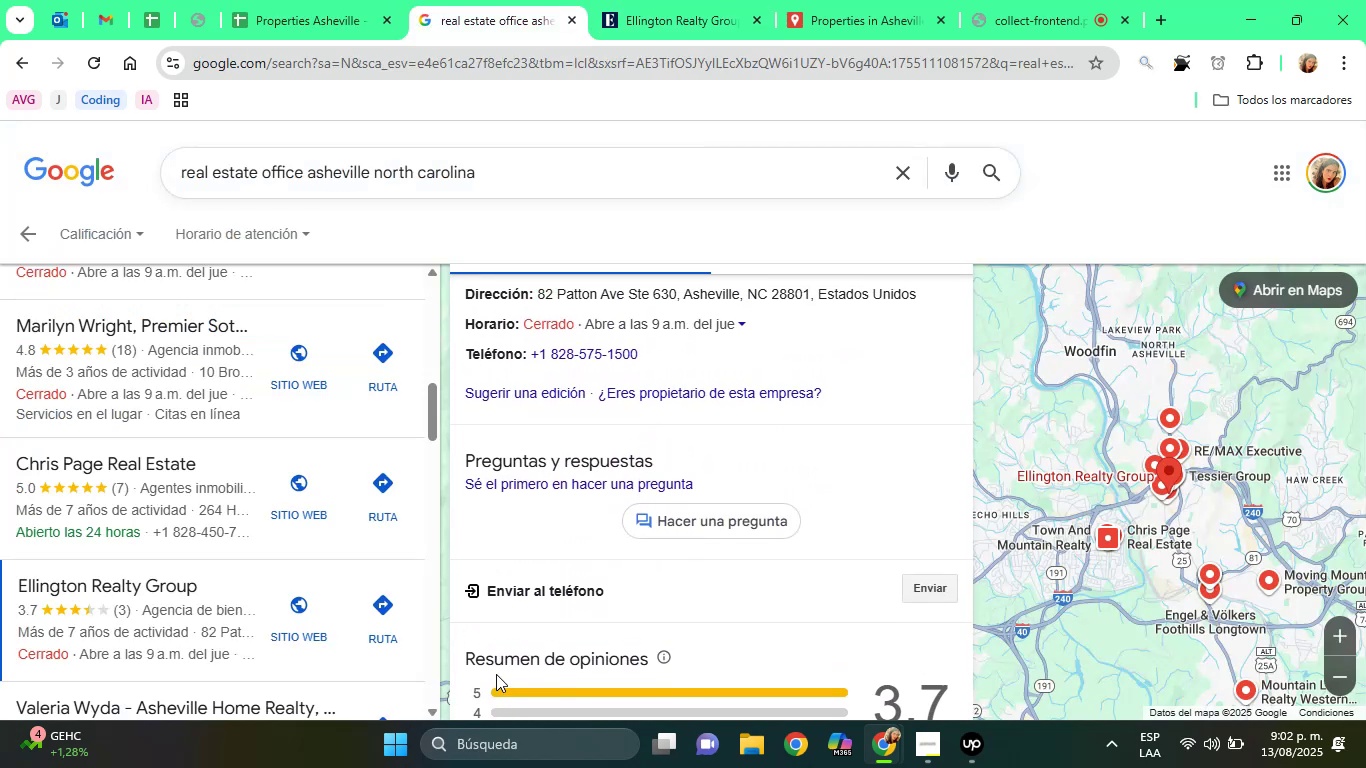 
key(ArrowUp)
 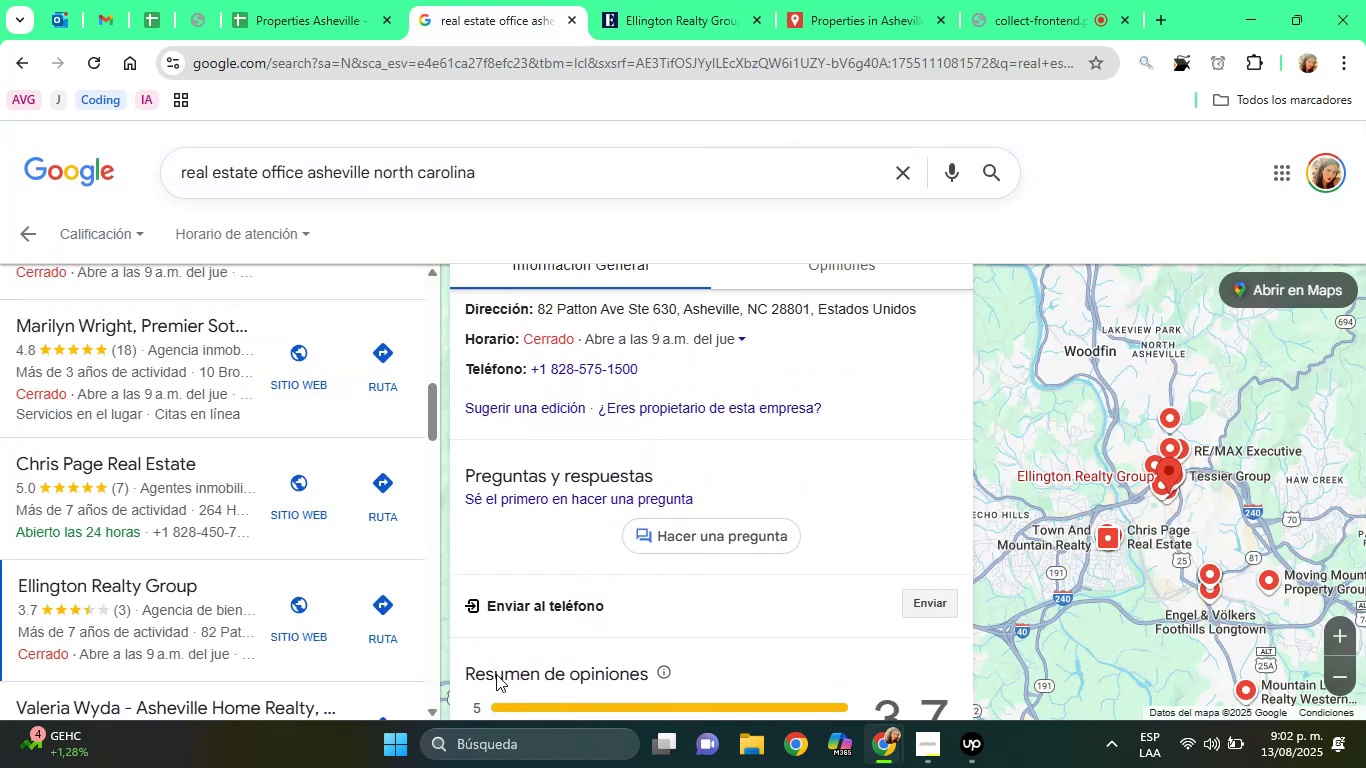 
key(ArrowUp)
 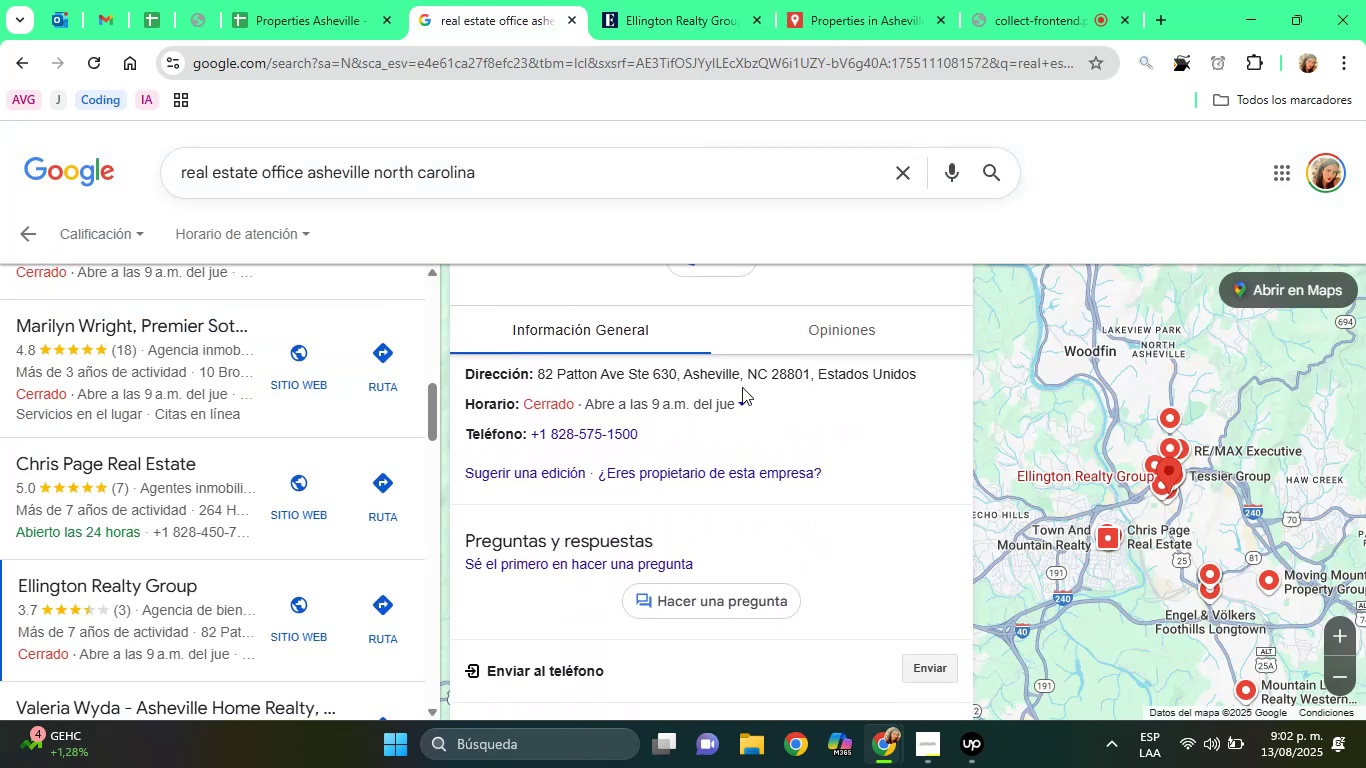 
double_click([721, 375])
 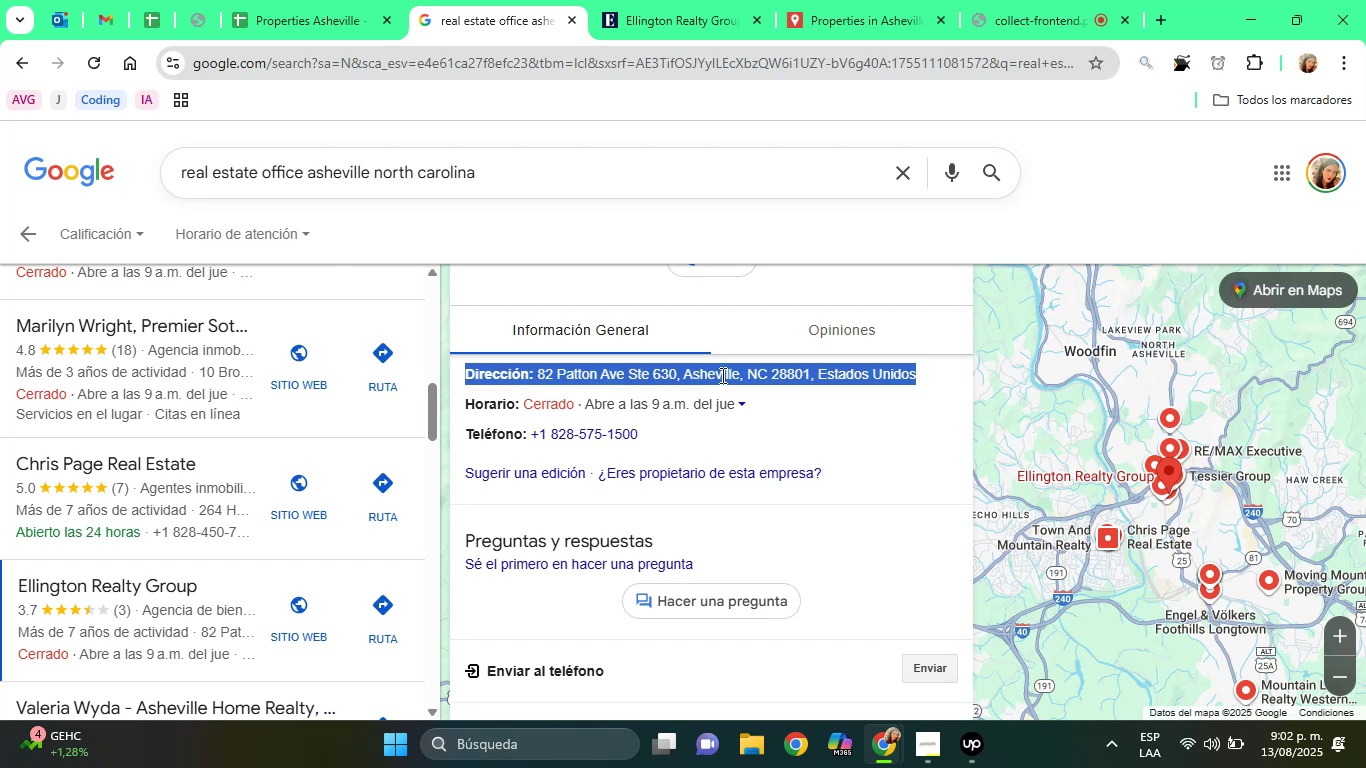 
triple_click([721, 375])
 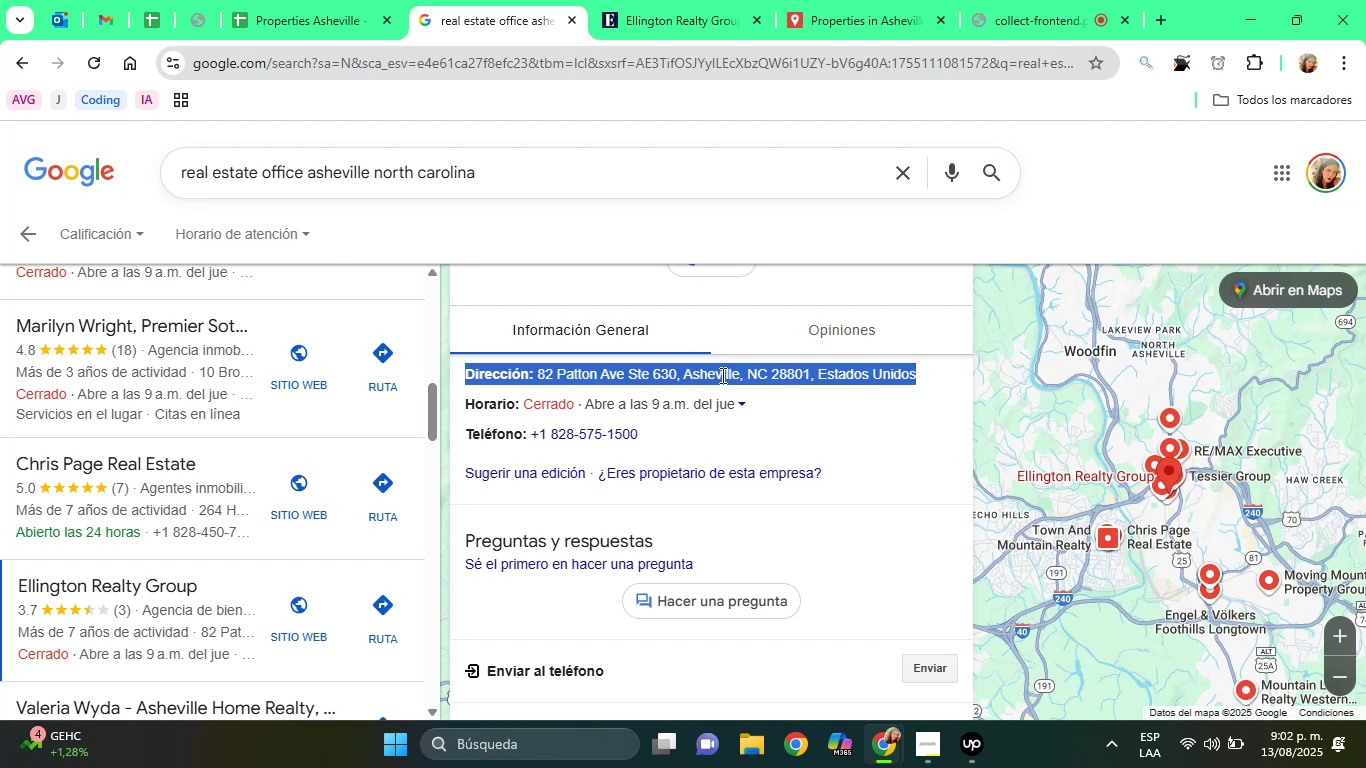 
right_click([721, 375])
 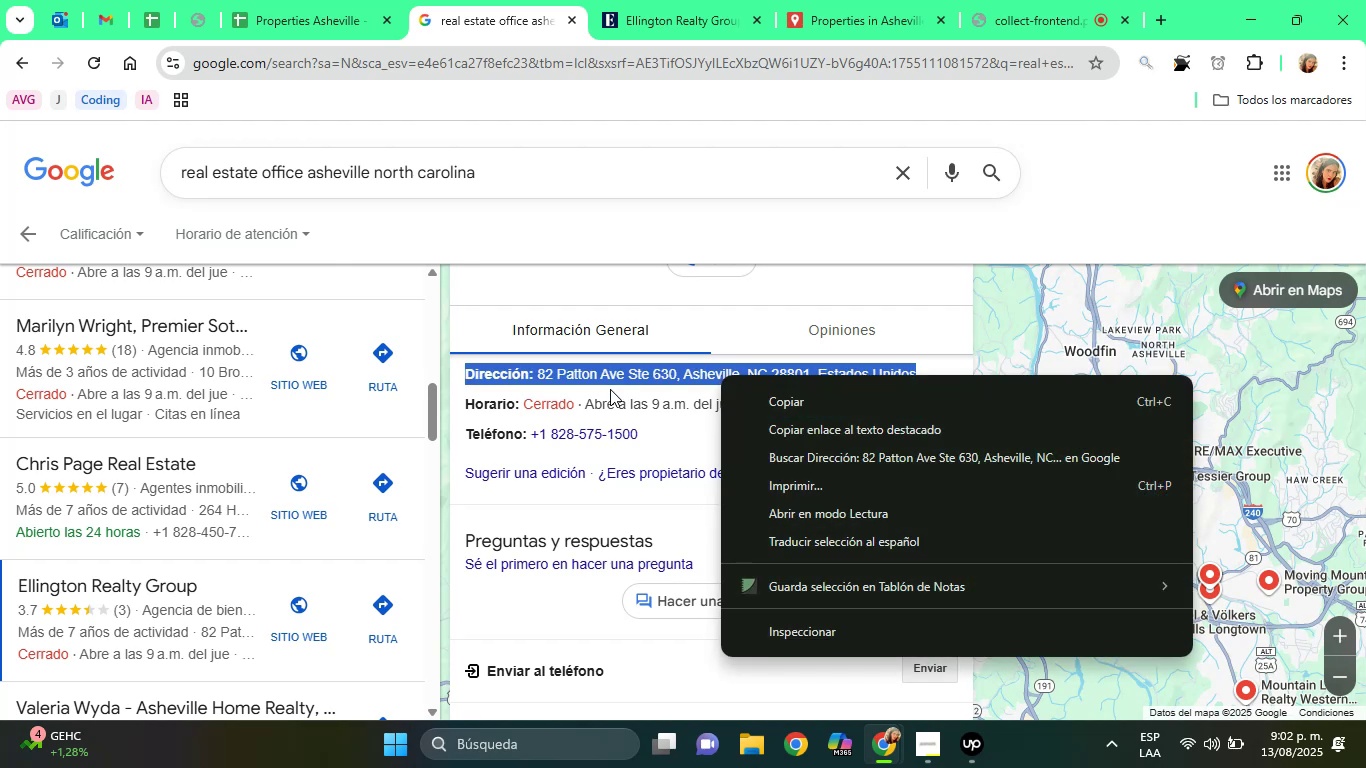 
left_click([610, 389])
 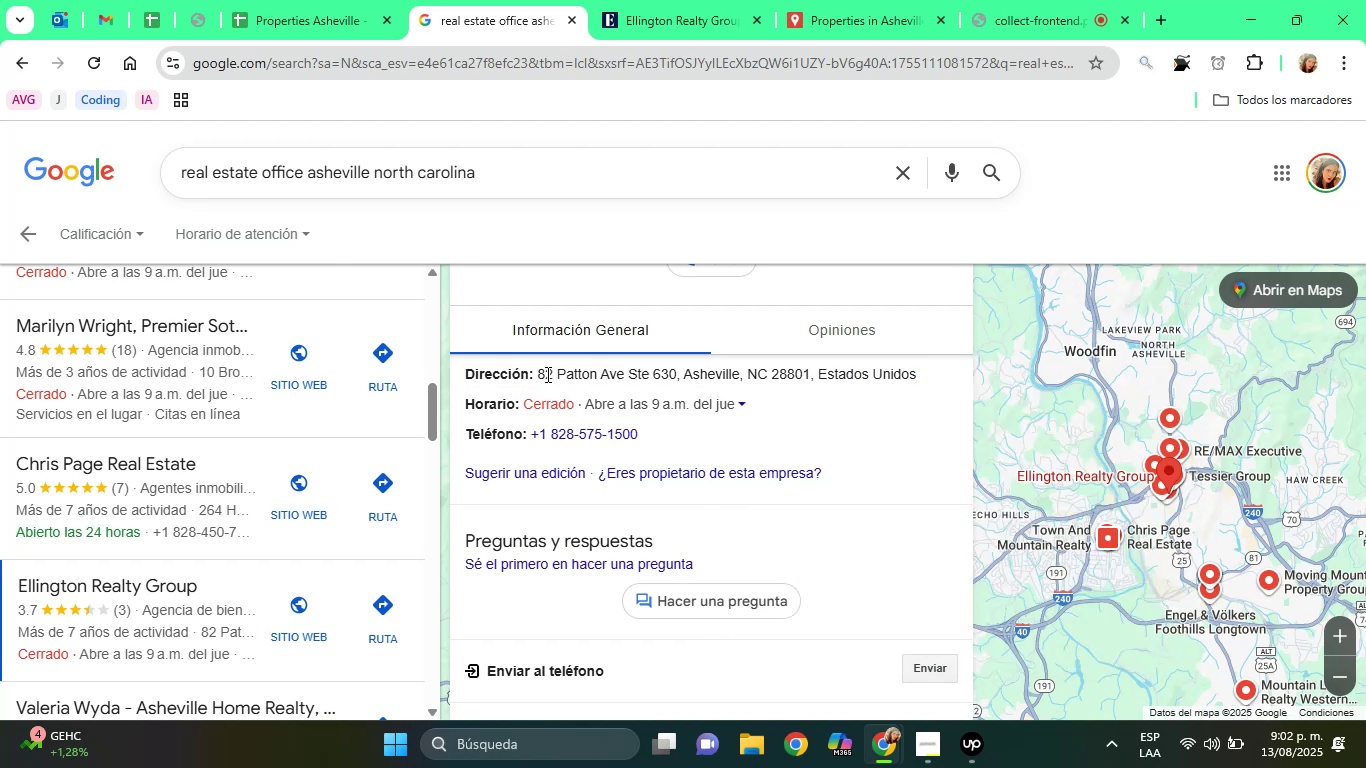 
left_click_drag(start_coordinate=[539, 374], to_coordinate=[809, 379])
 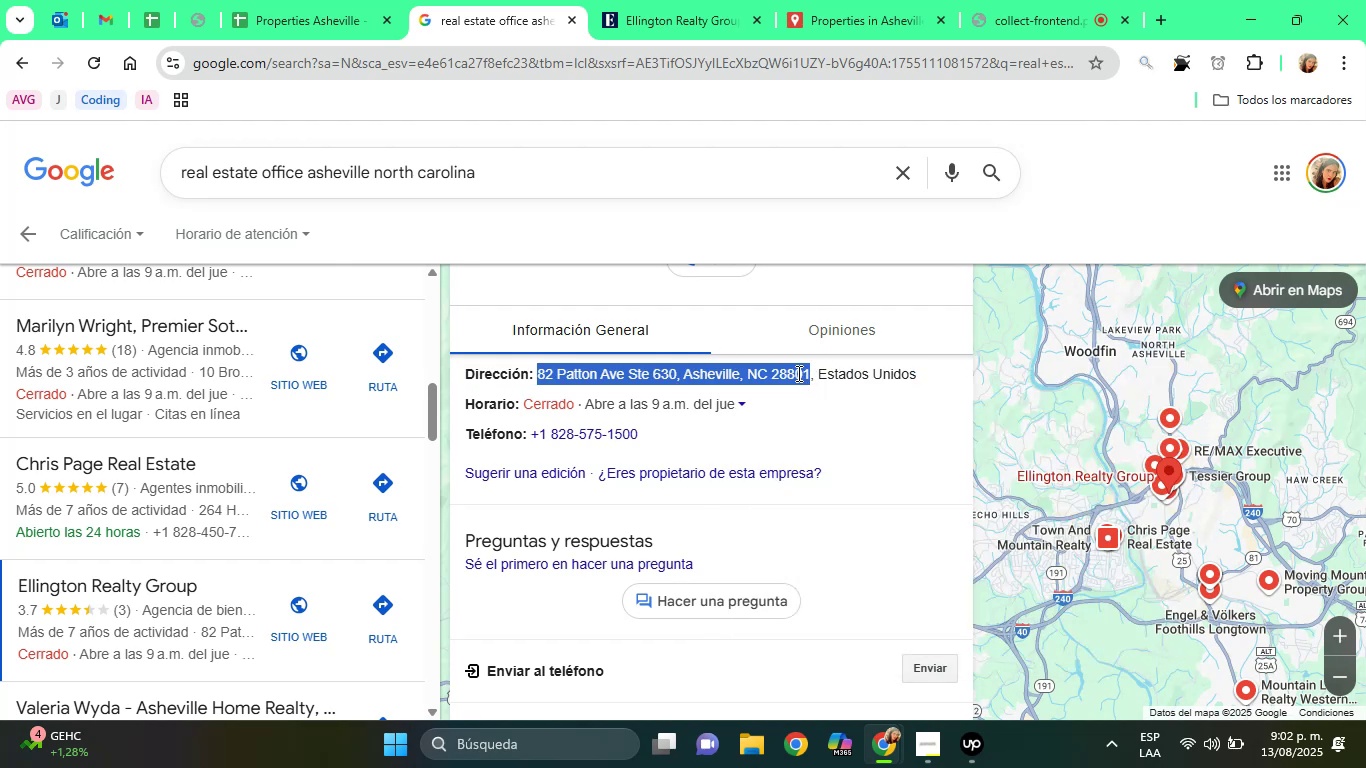 
right_click([797, 373])
 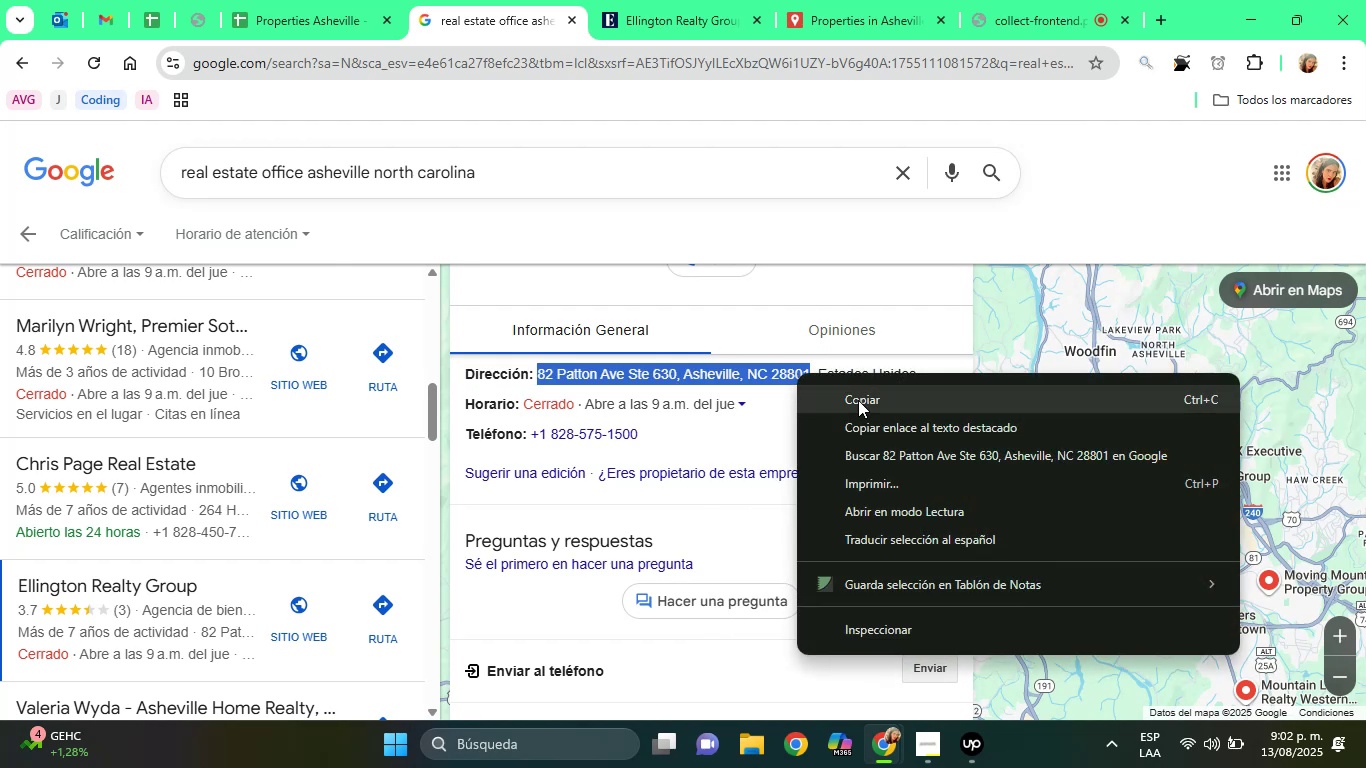 
left_click([858, 401])
 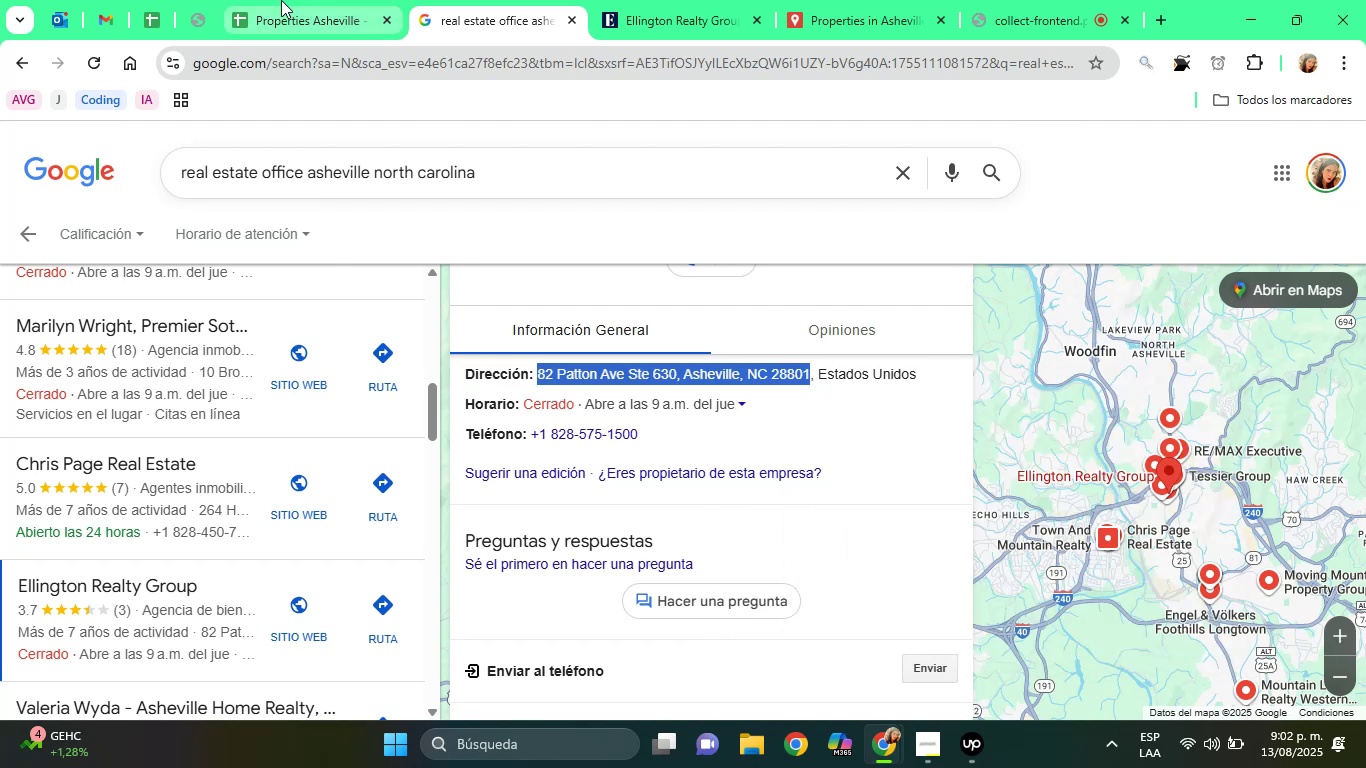 
left_click([281, 0])
 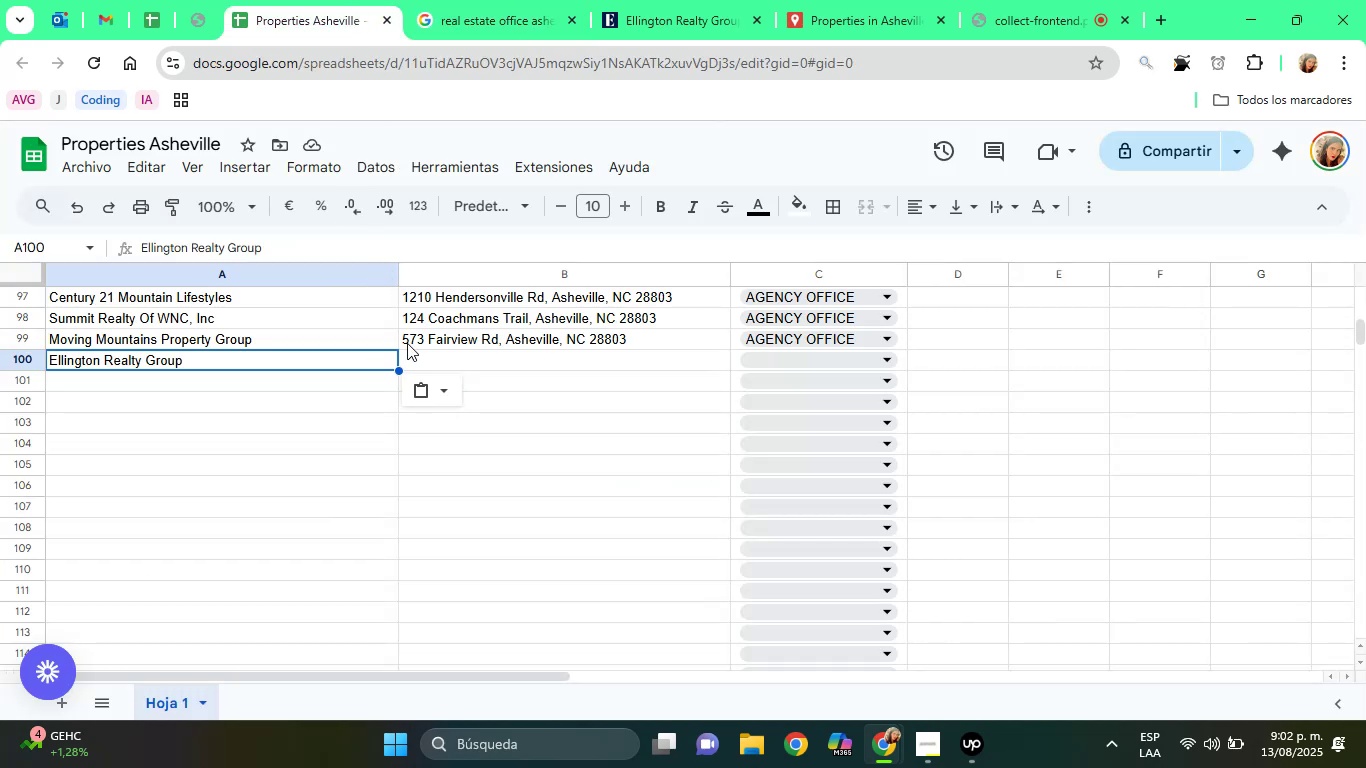 
left_click([423, 358])
 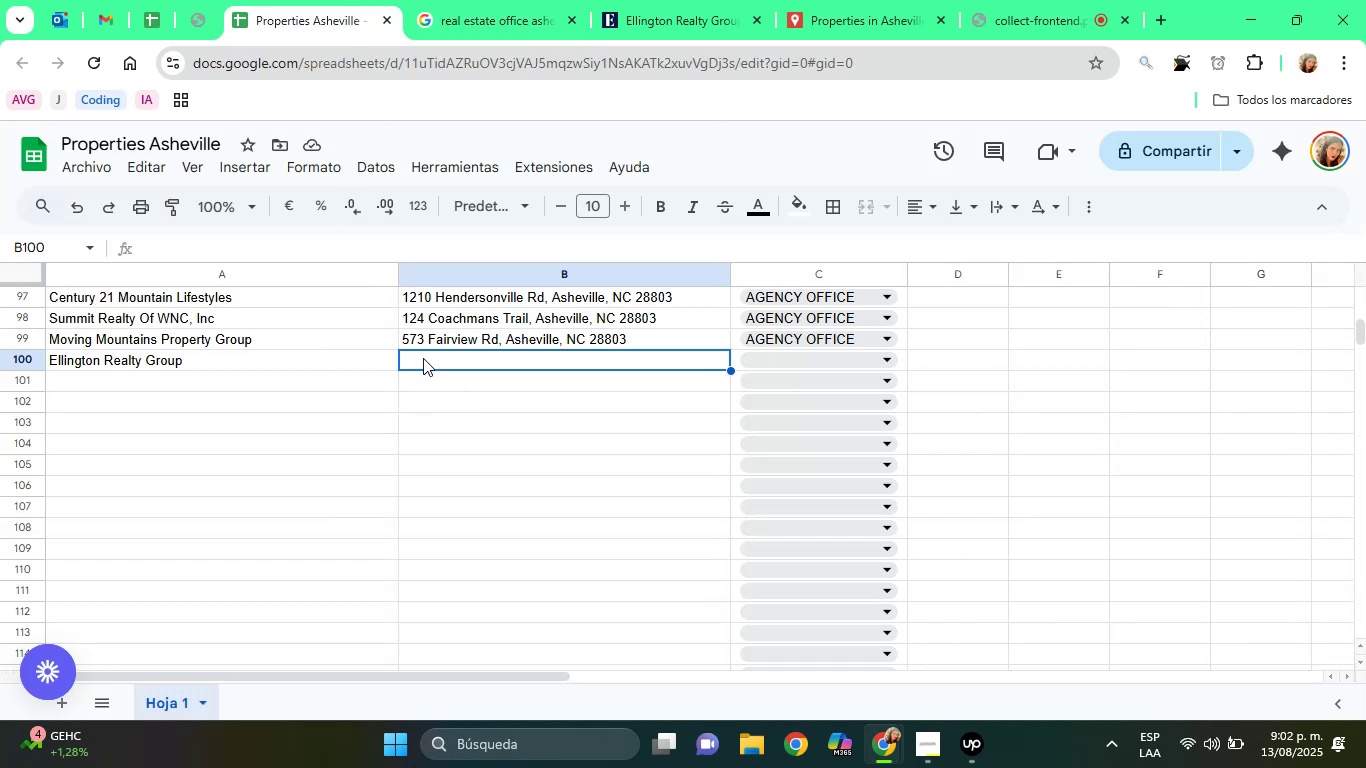 
right_click([423, 358])
 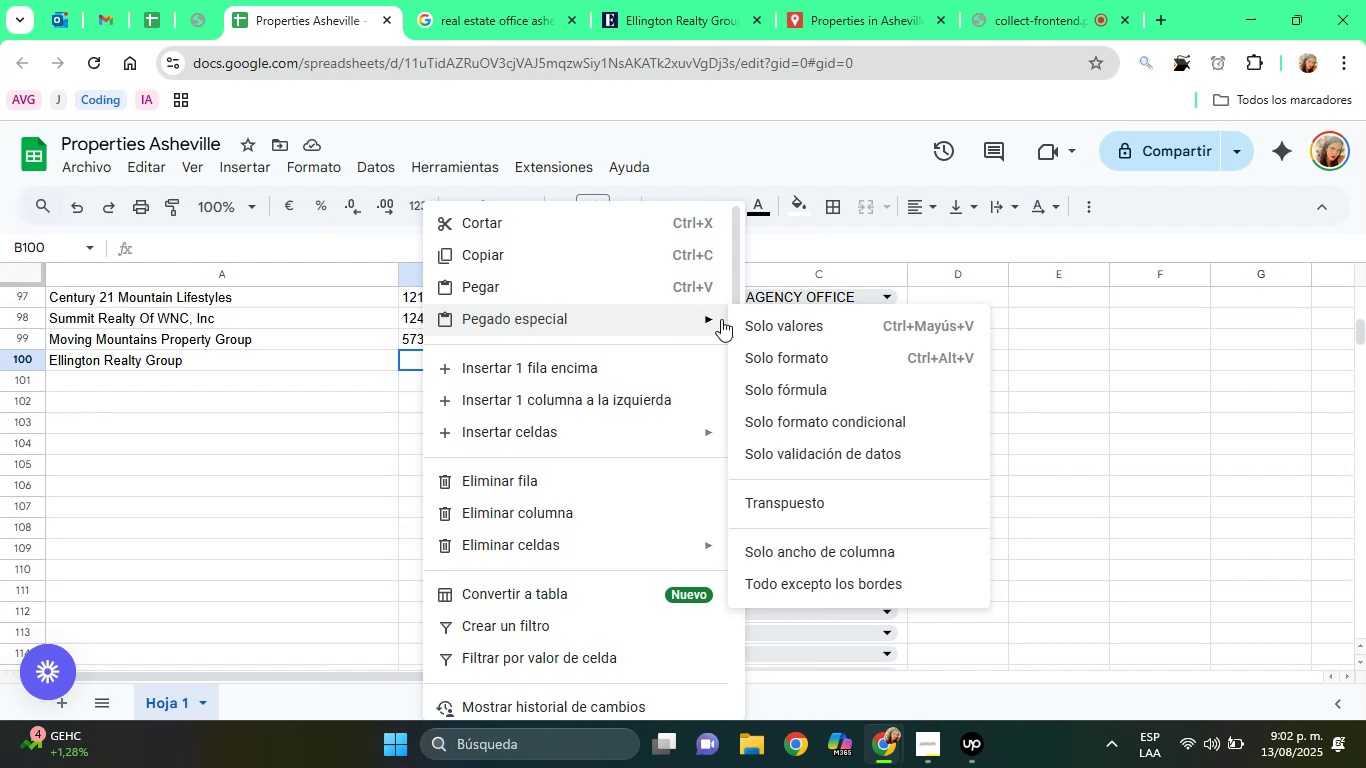 
left_click([773, 319])
 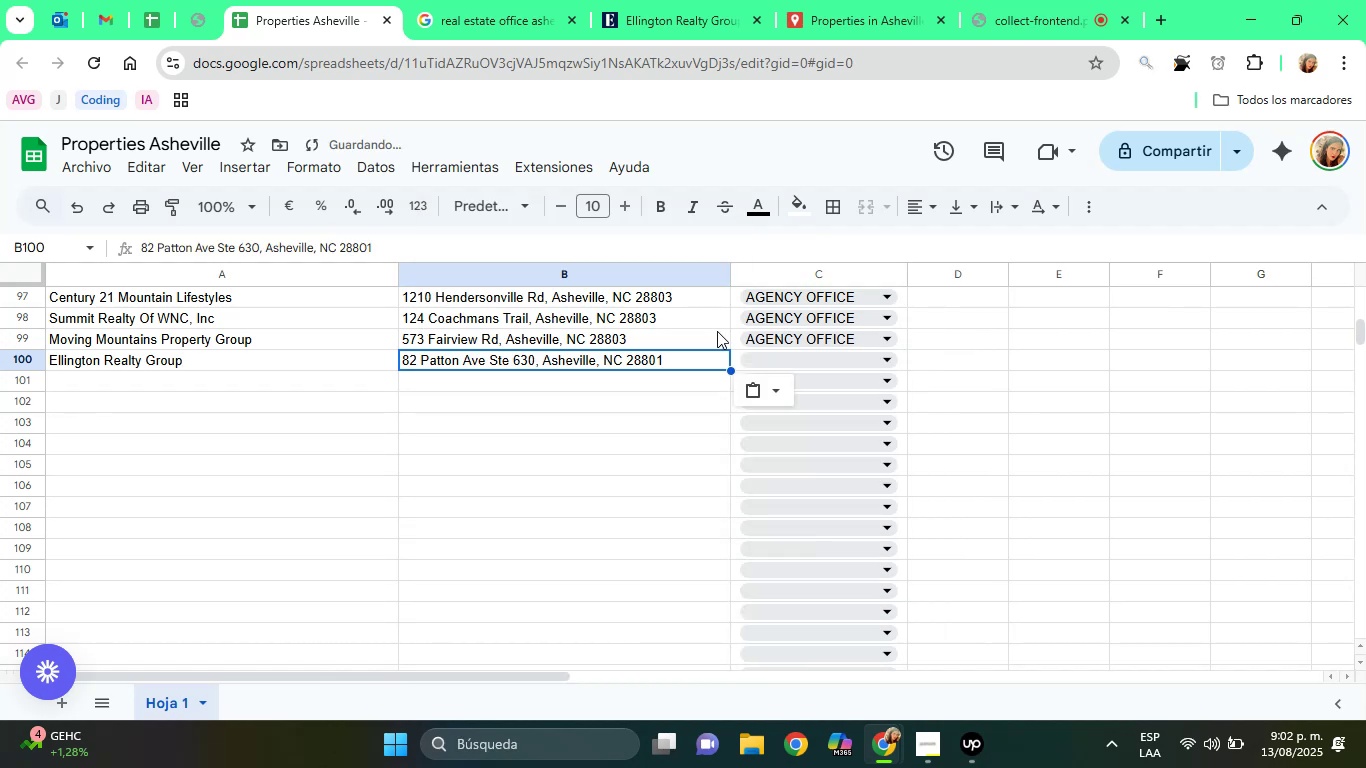 
left_click([780, 354])
 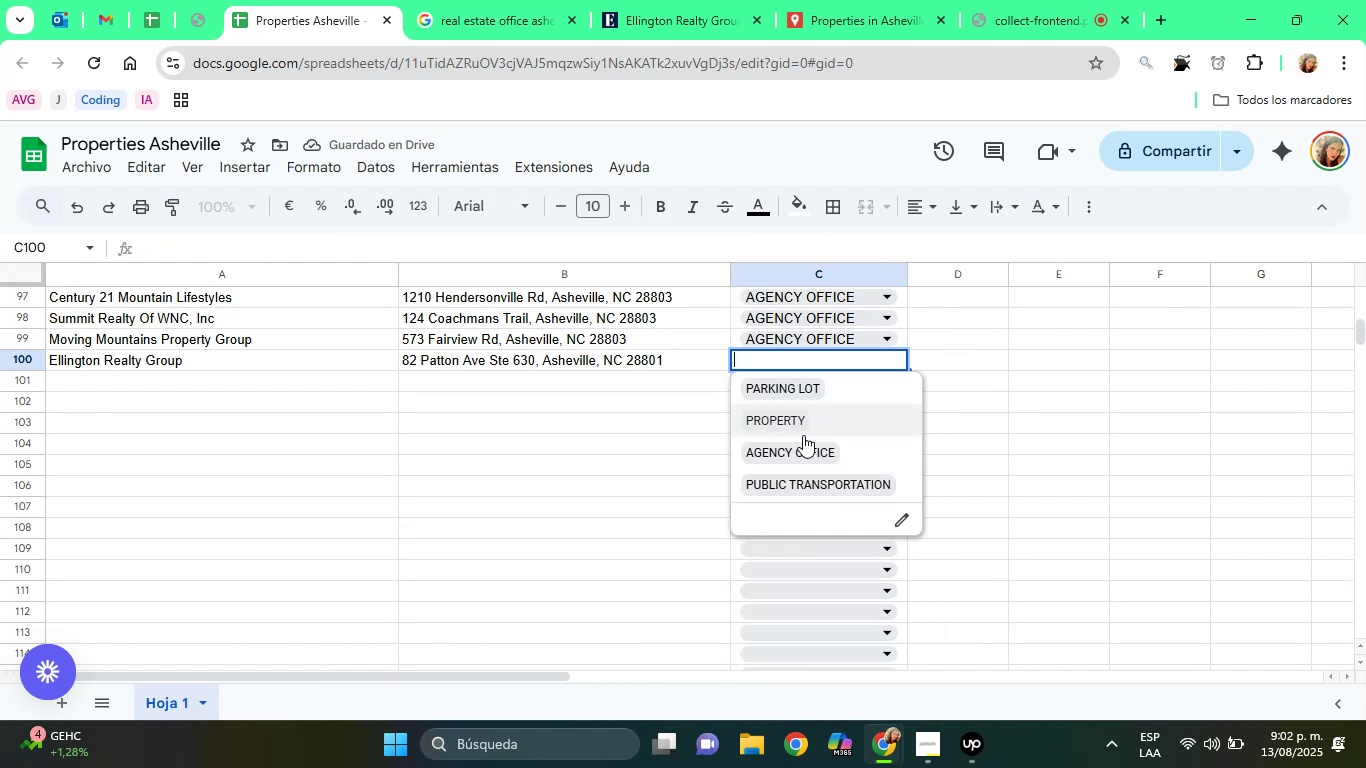 
left_click([802, 440])
 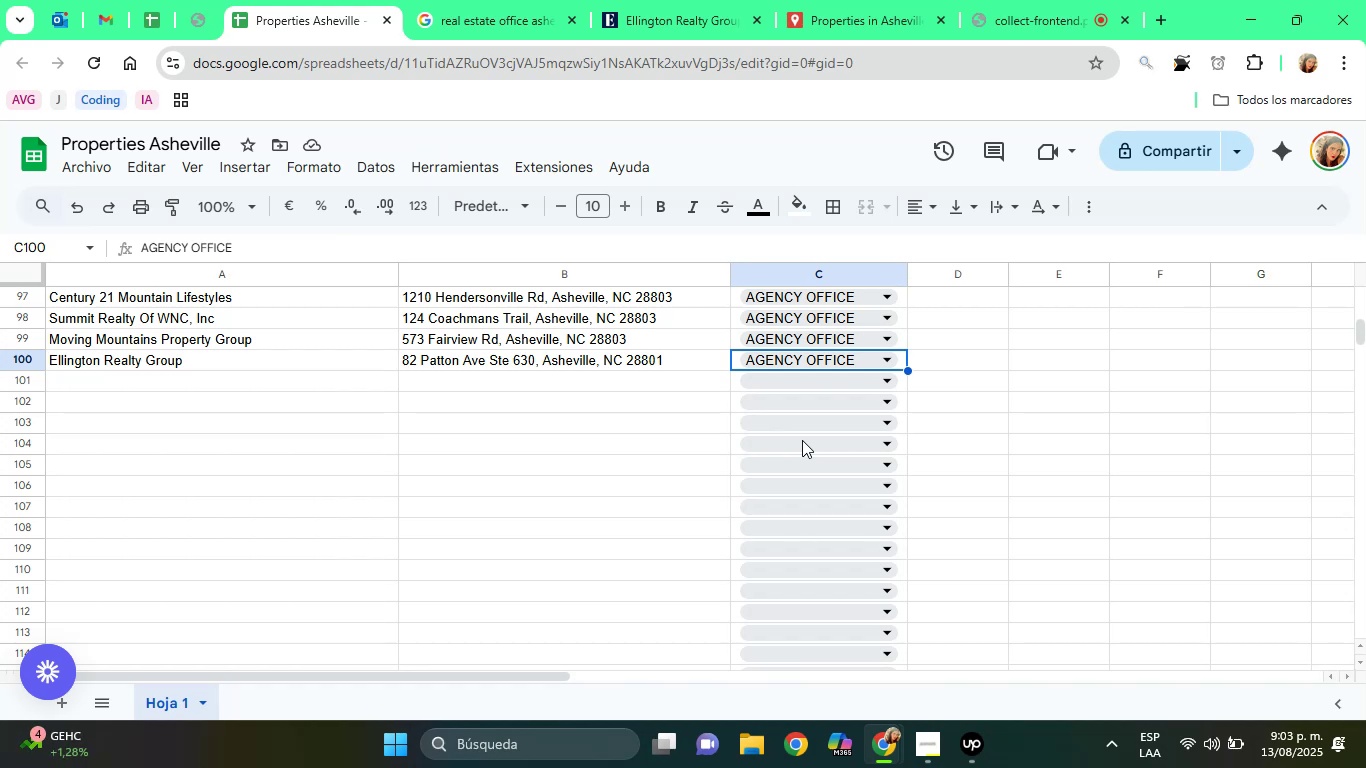 
wait(28.35)
 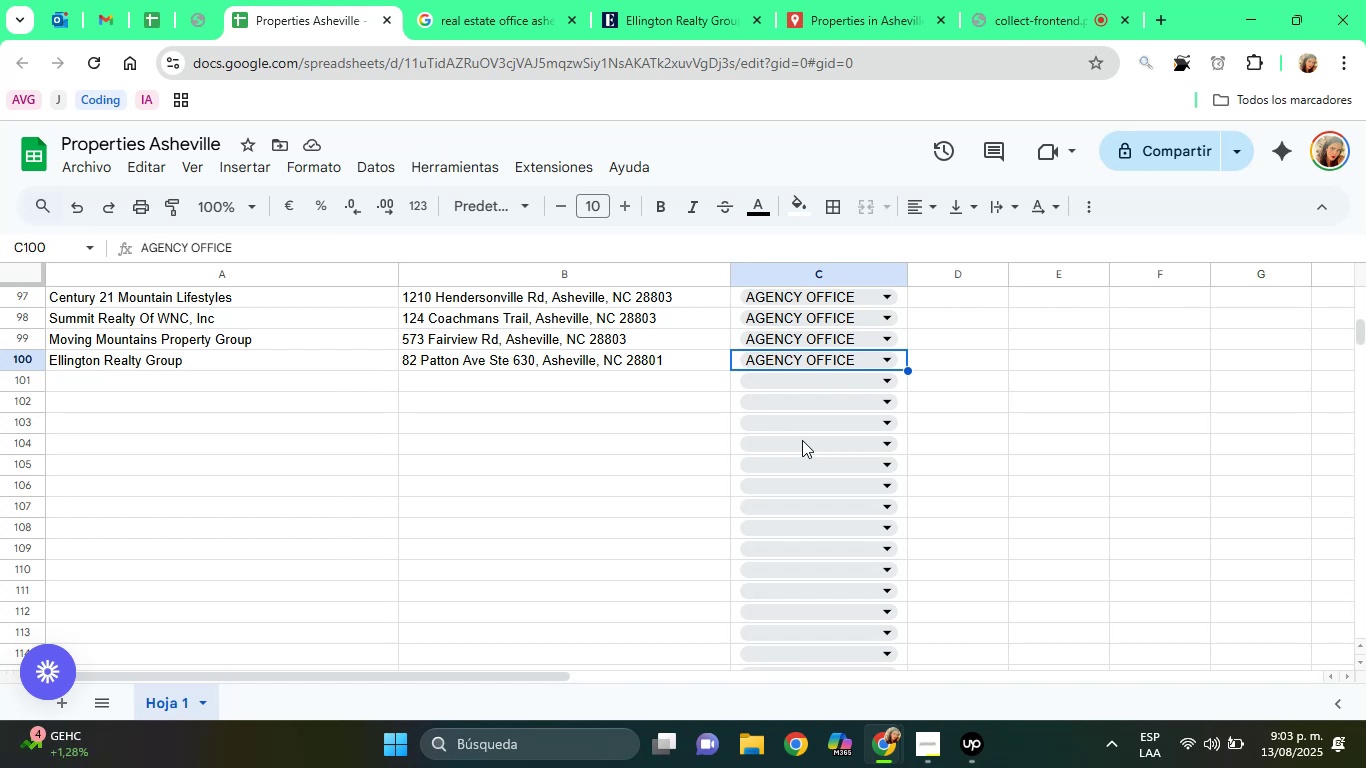 
left_click([572, 386])
 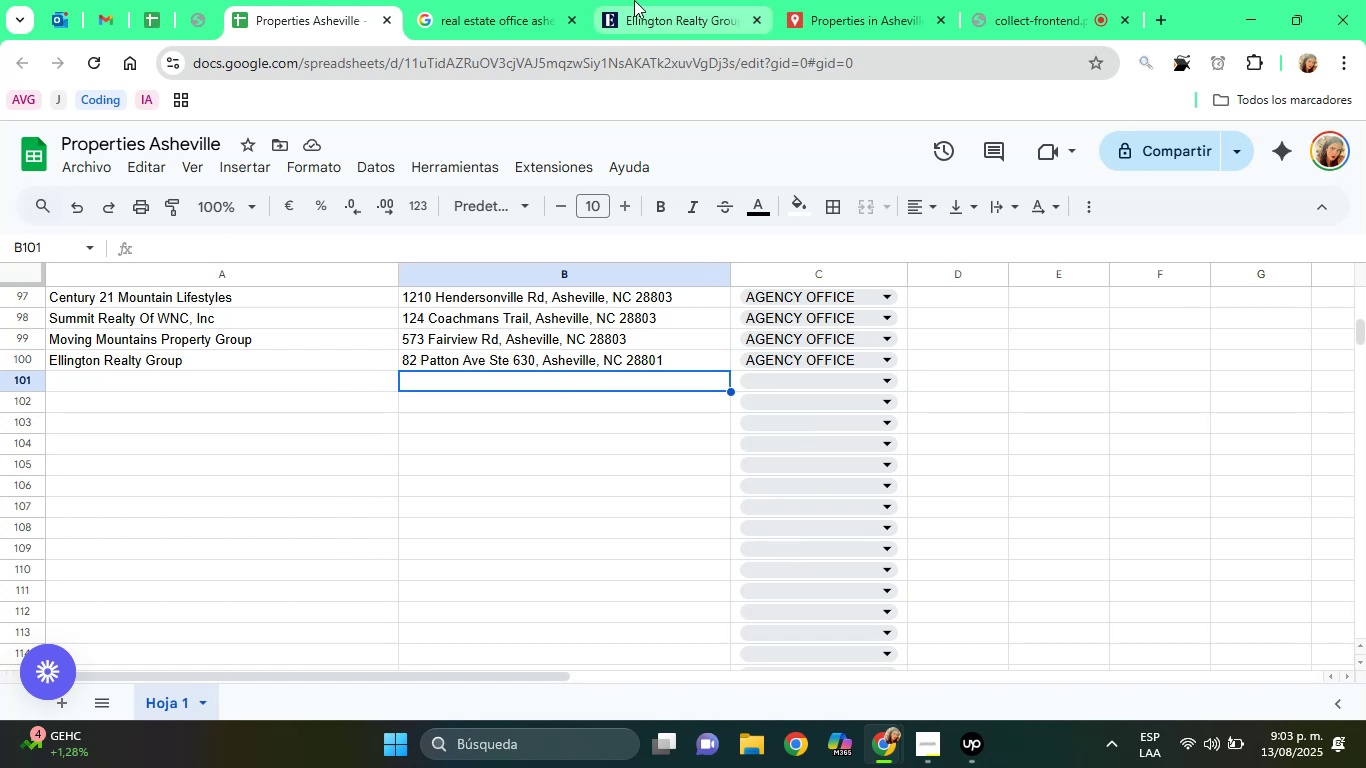 
left_click([636, 0])
 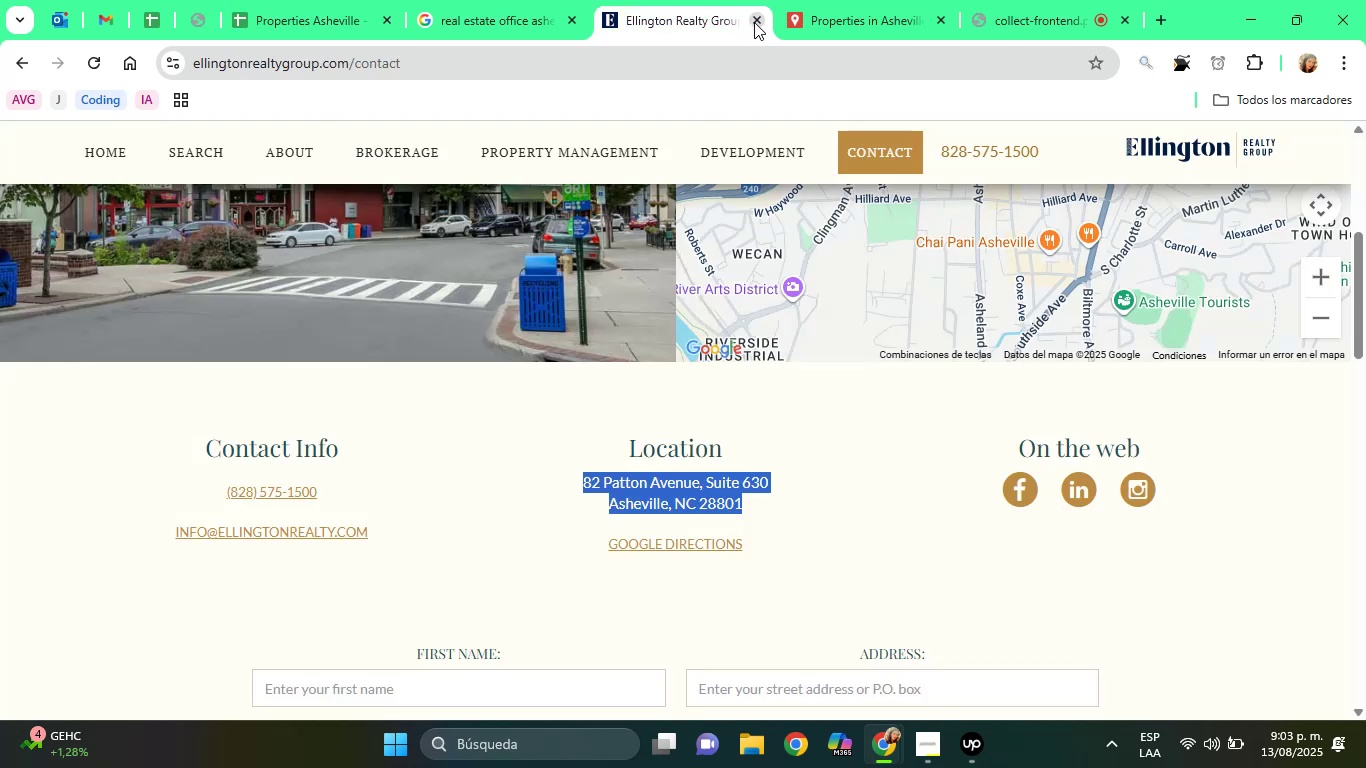 
left_click([754, 22])
 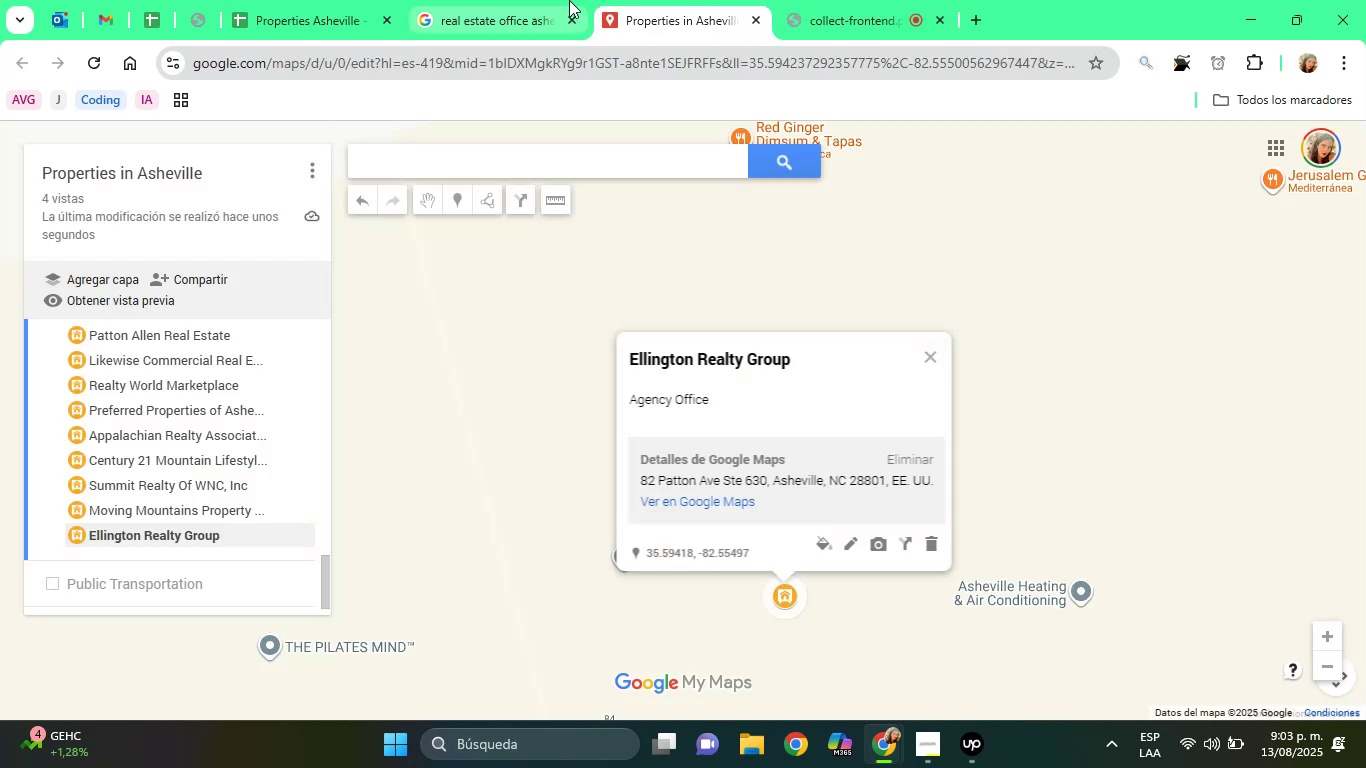 
mouse_move([545, 2])
 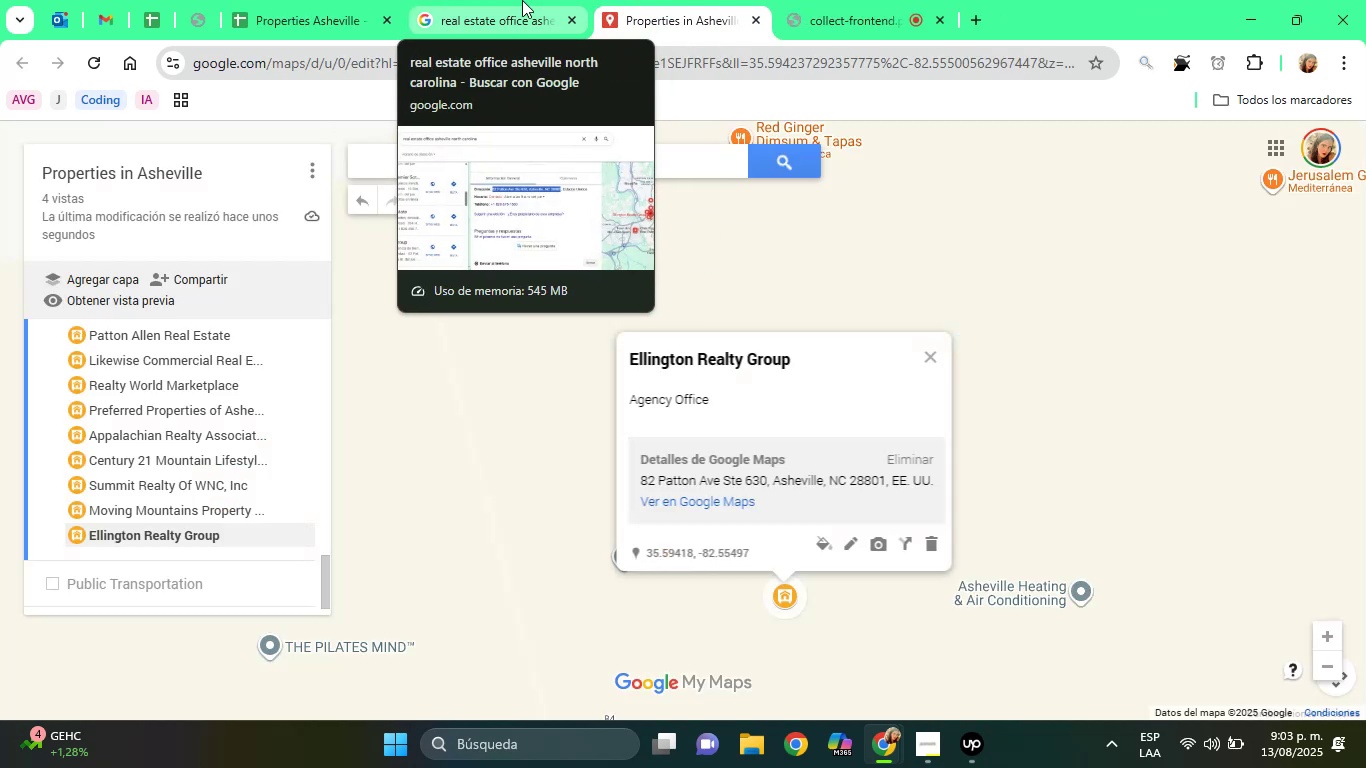 
left_click([522, 0])
 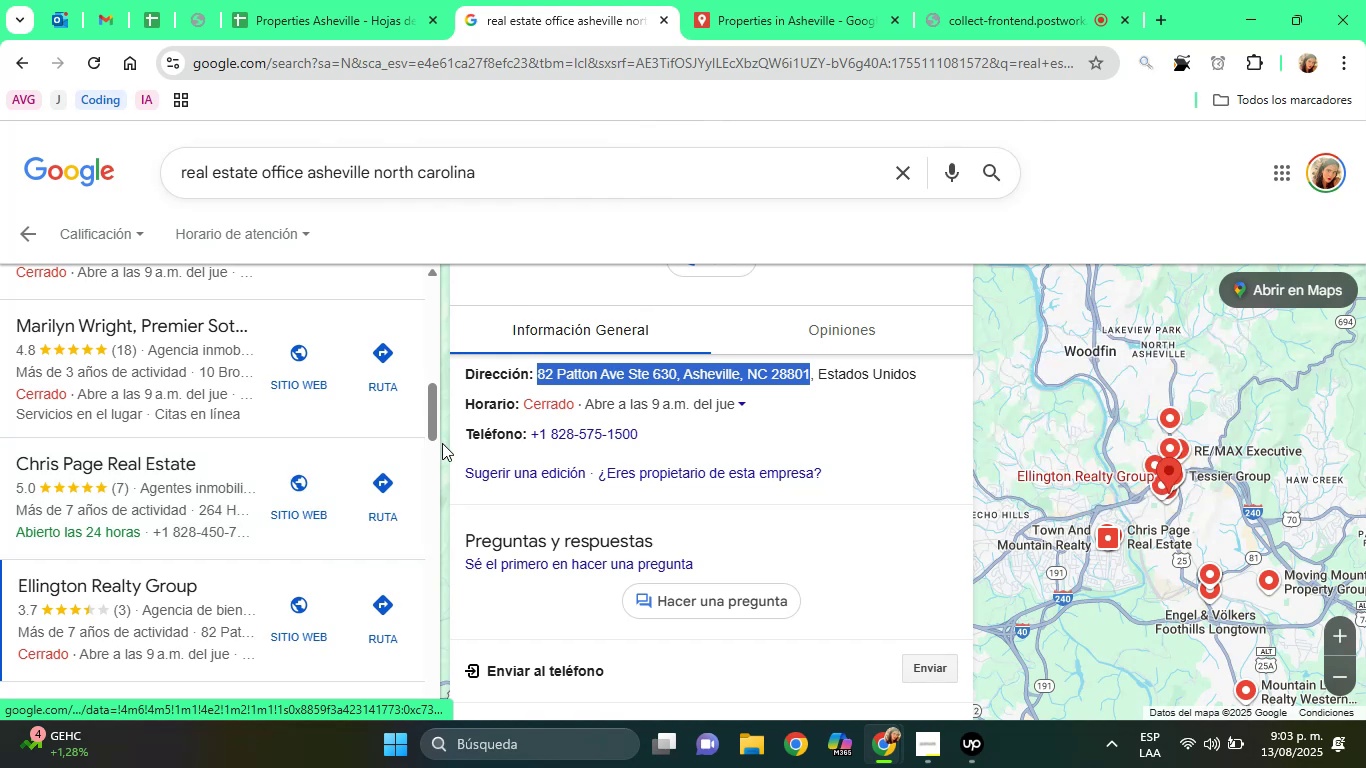 
left_click_drag(start_coordinate=[431, 413], to_coordinate=[433, 454])
 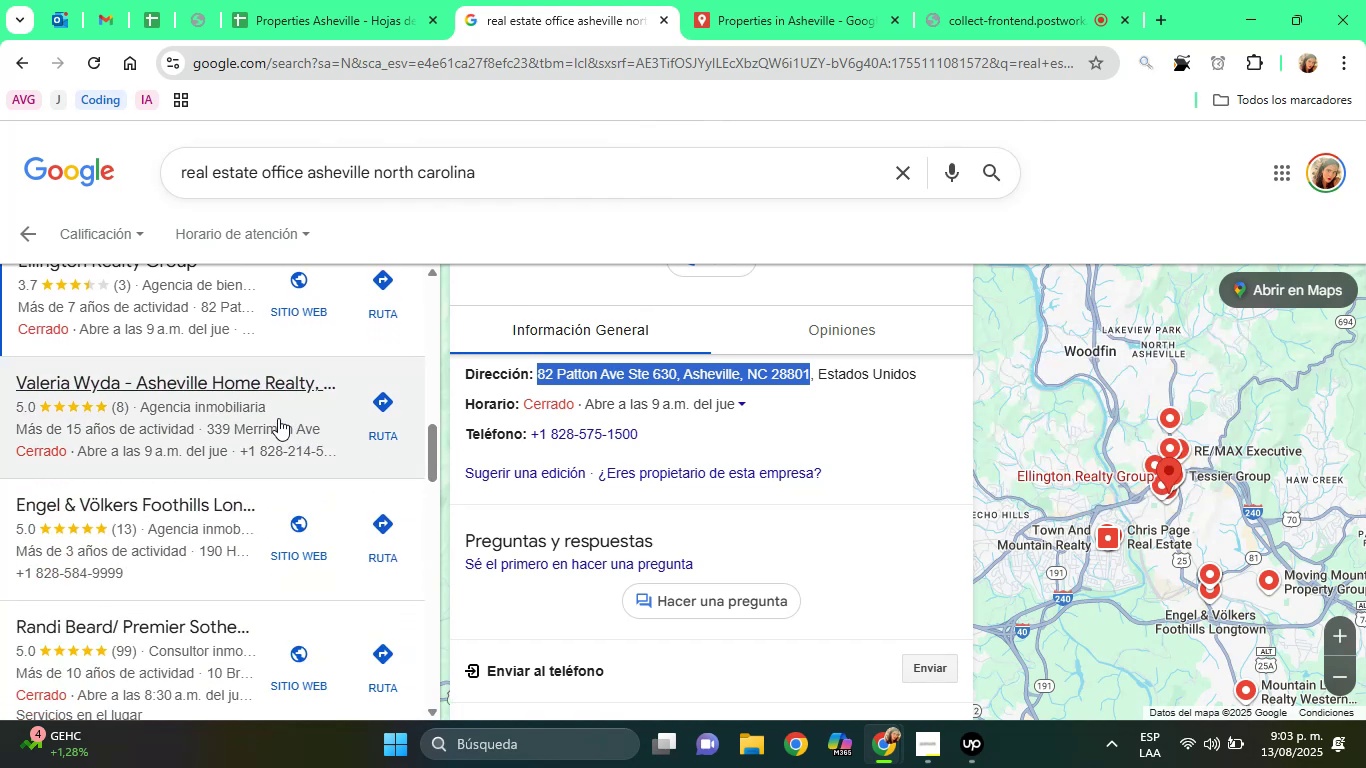 
left_click([277, 418])
 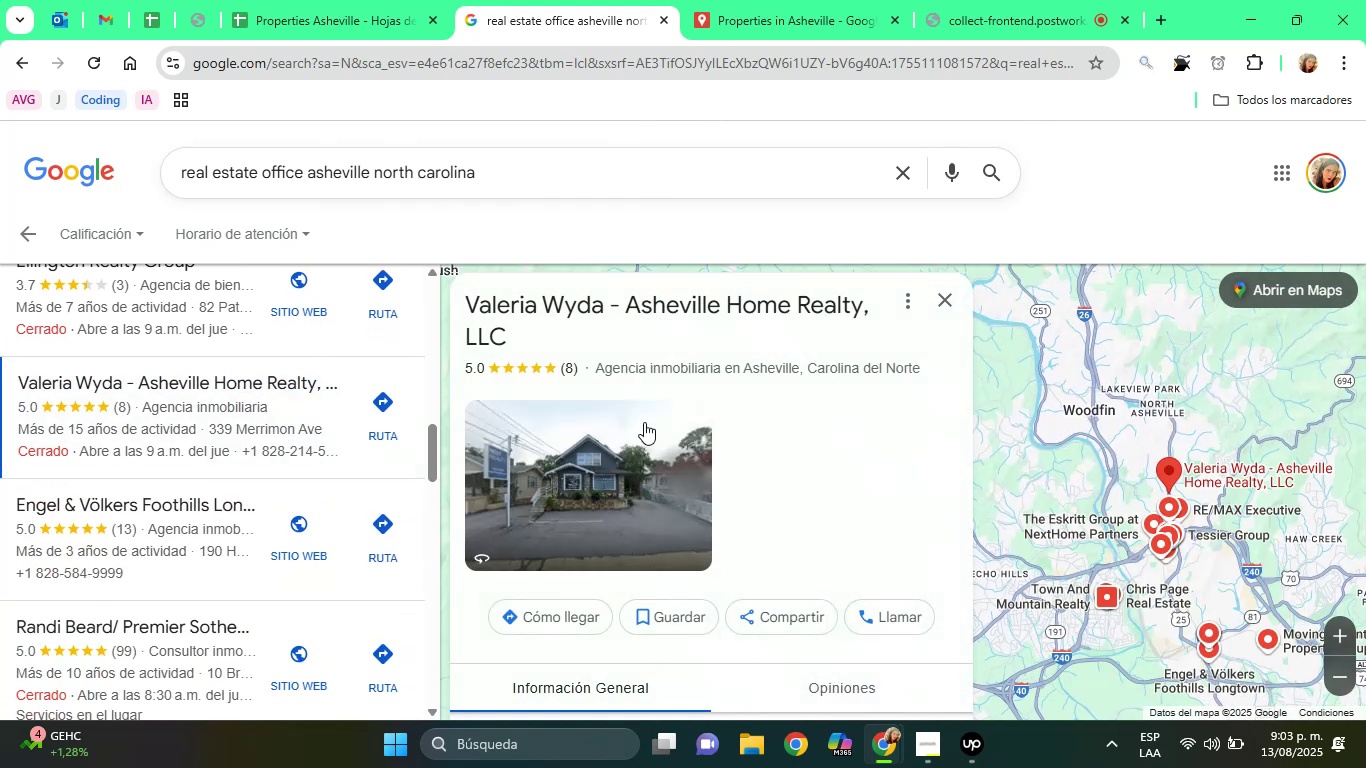 
key(ArrowDown)
 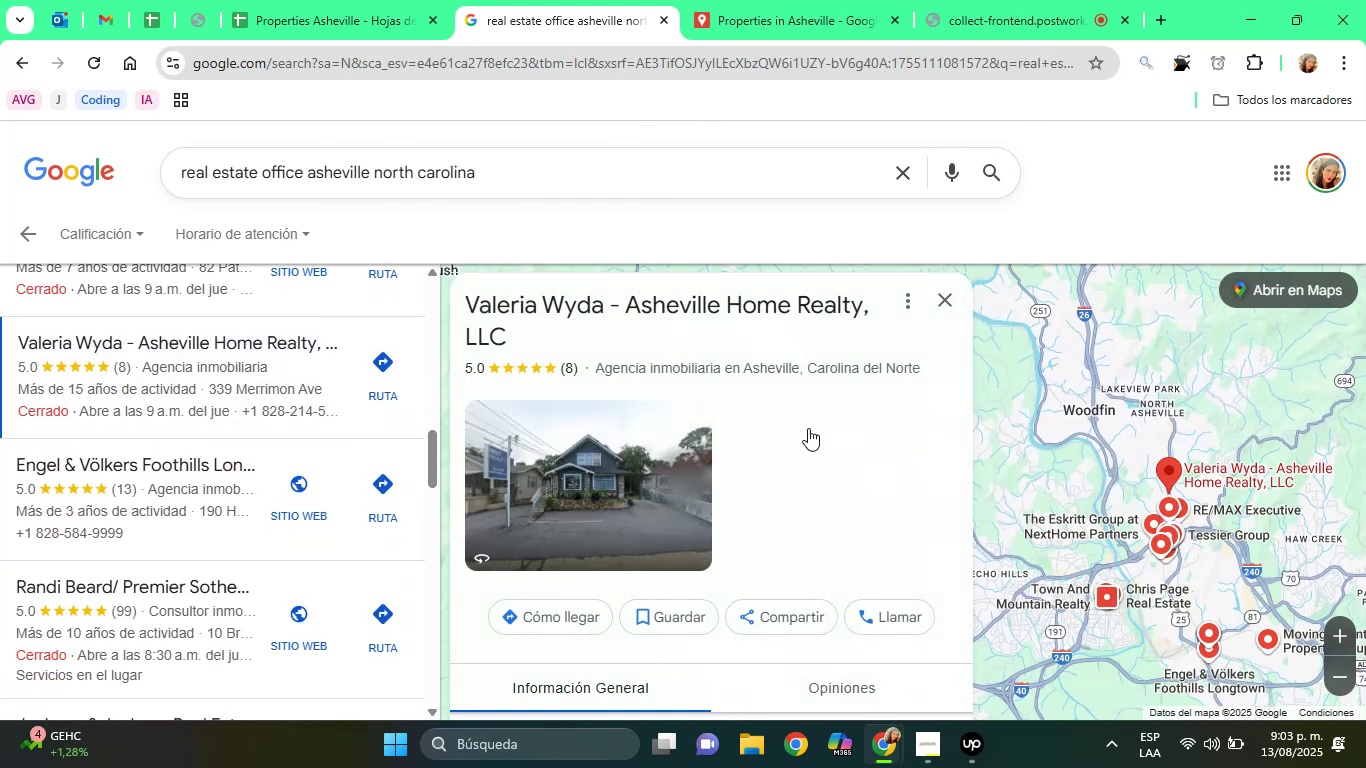 
left_click([809, 429])
 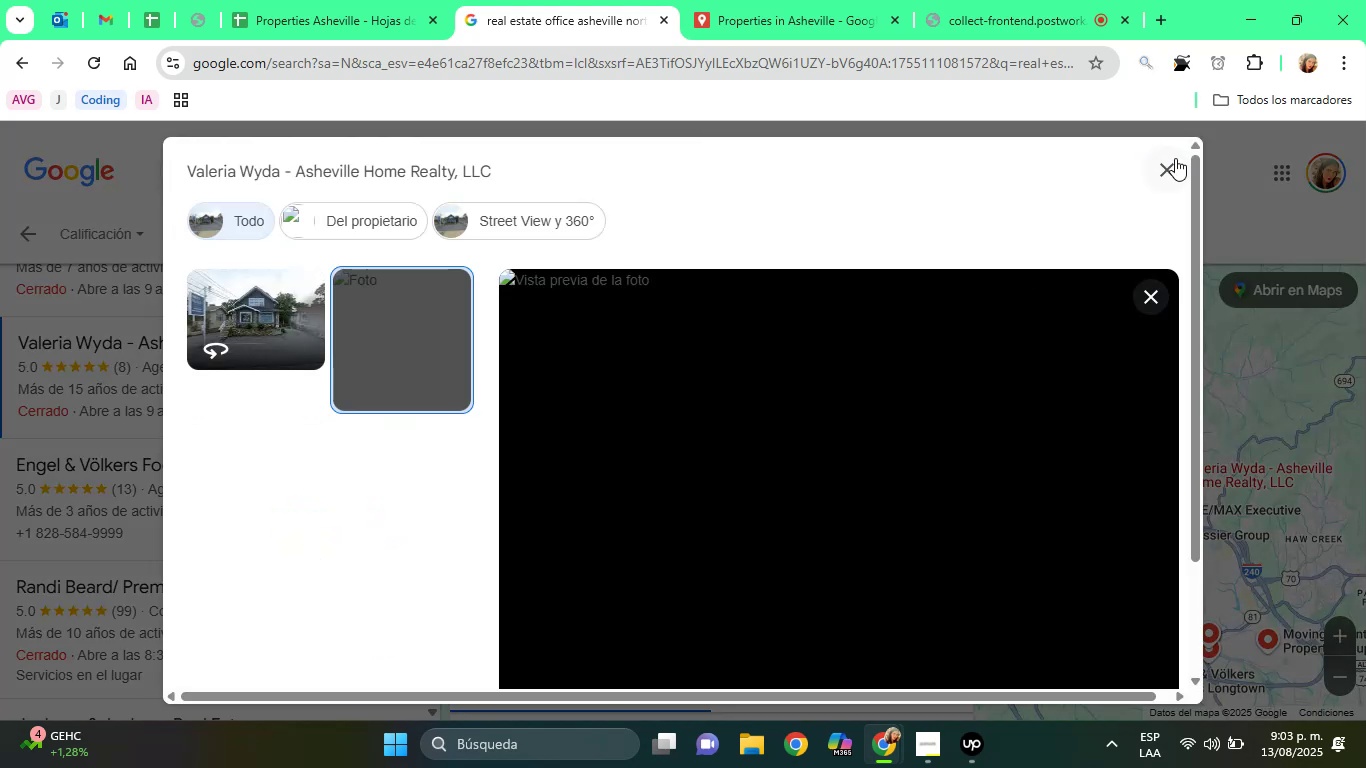 
left_click([1160, 160])
 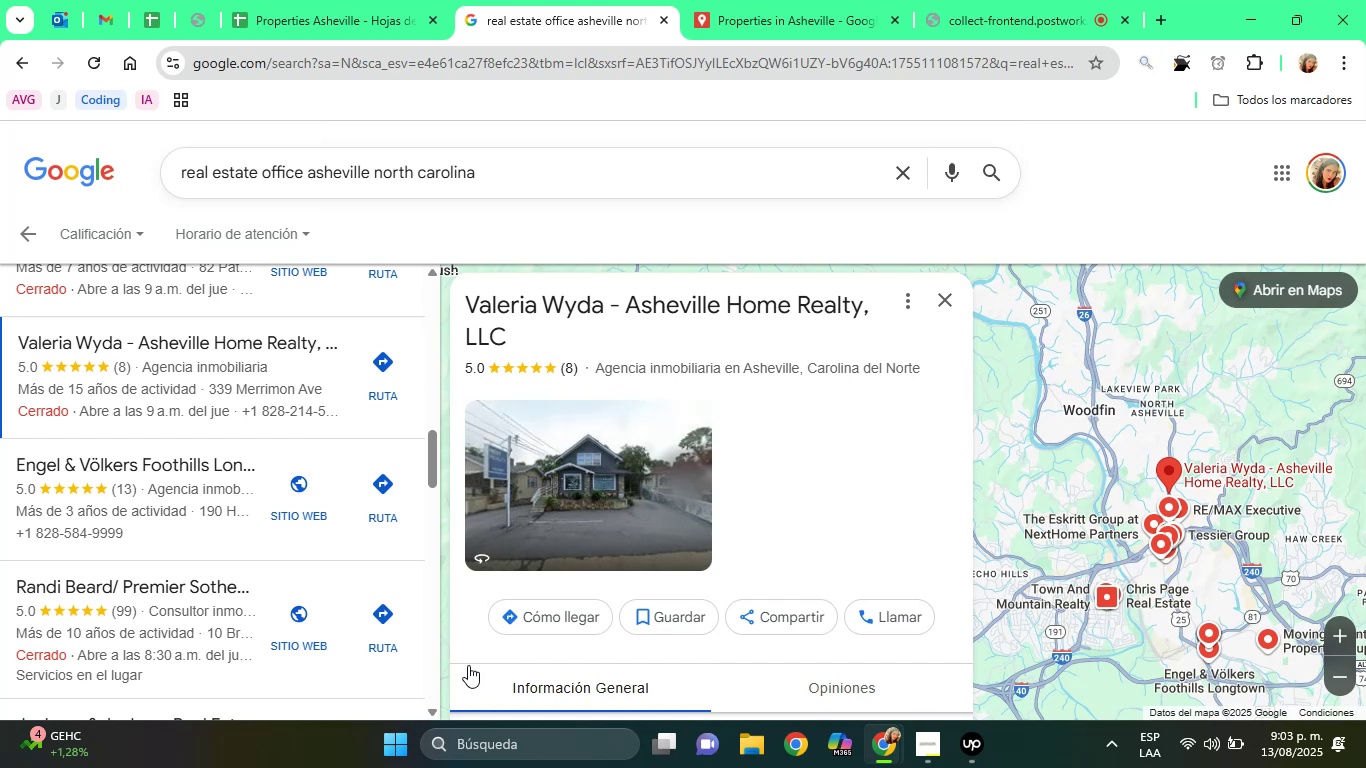 
left_click([466, 663])
 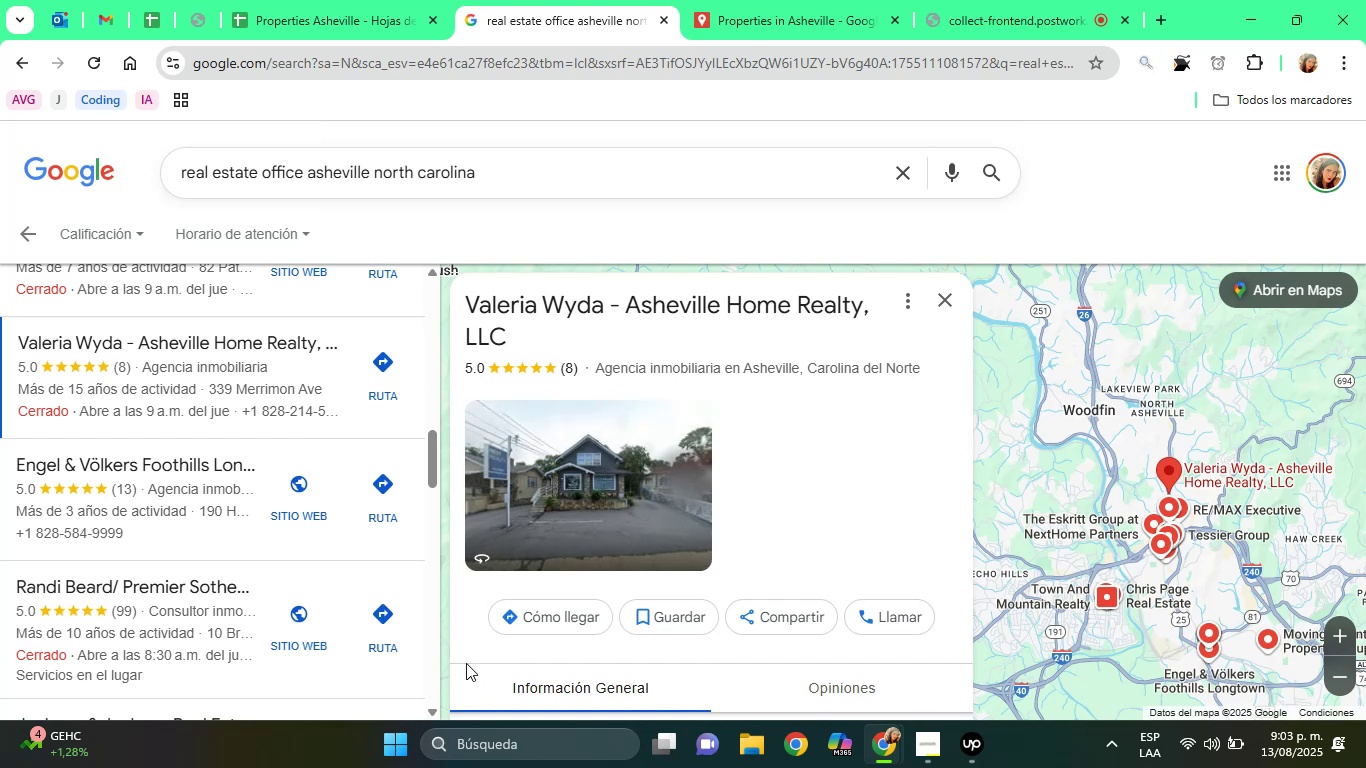 
hold_key(key=ArrowDown, duration=0.81)
 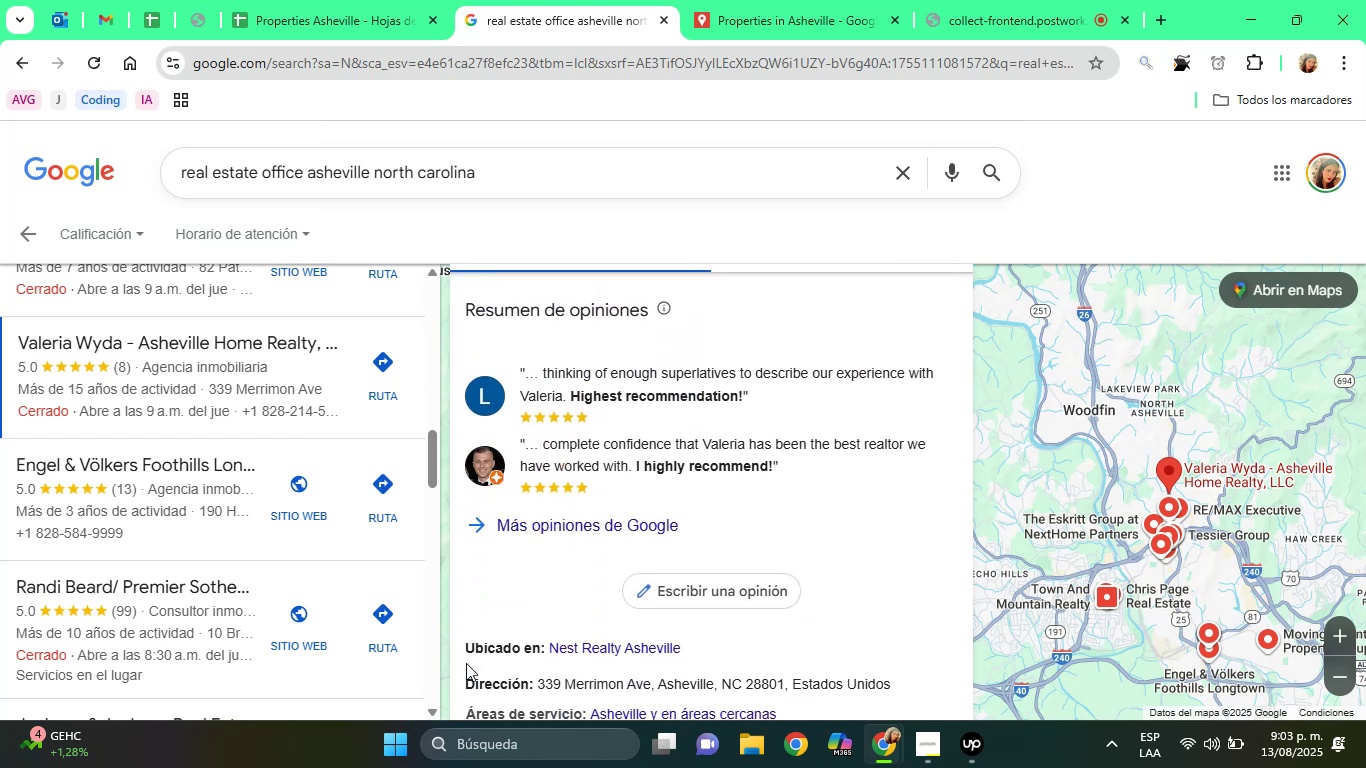 
key(ArrowDown)
 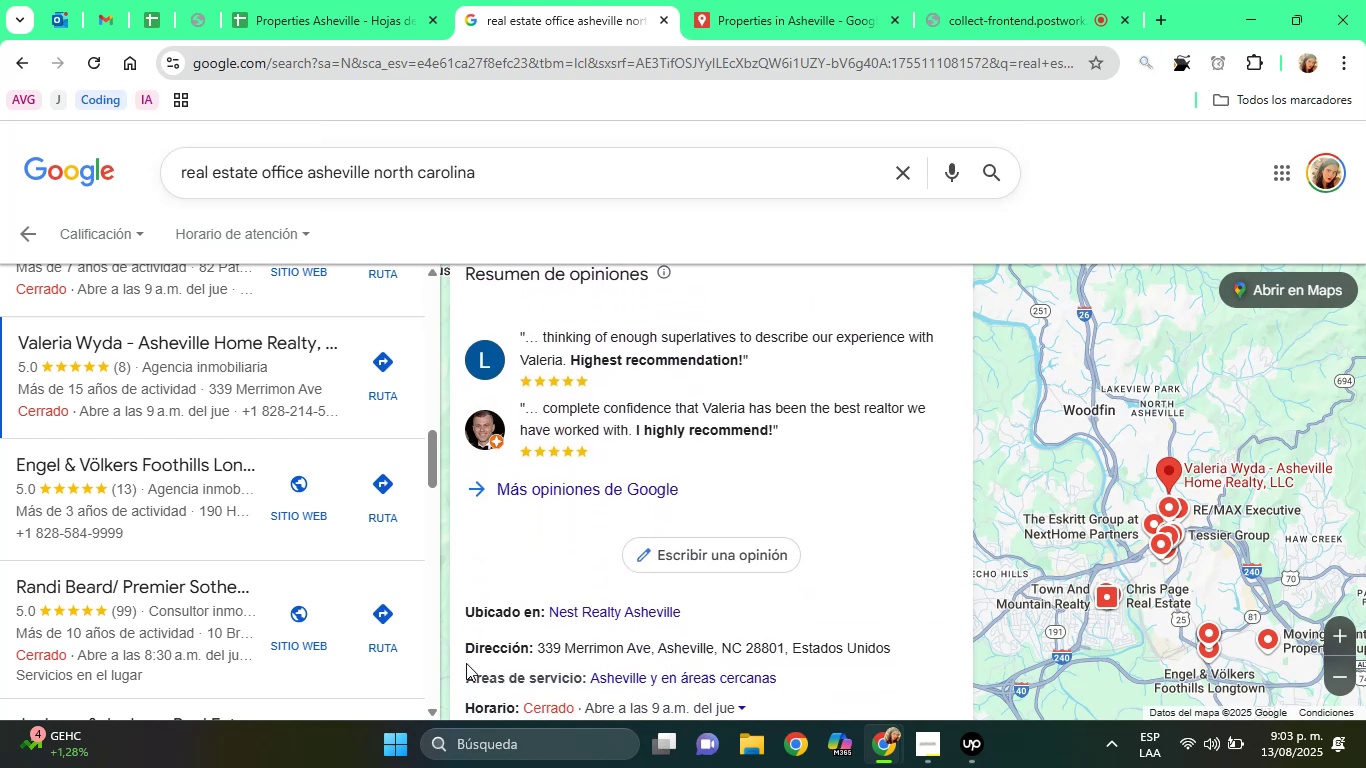 
key(ArrowDown)
 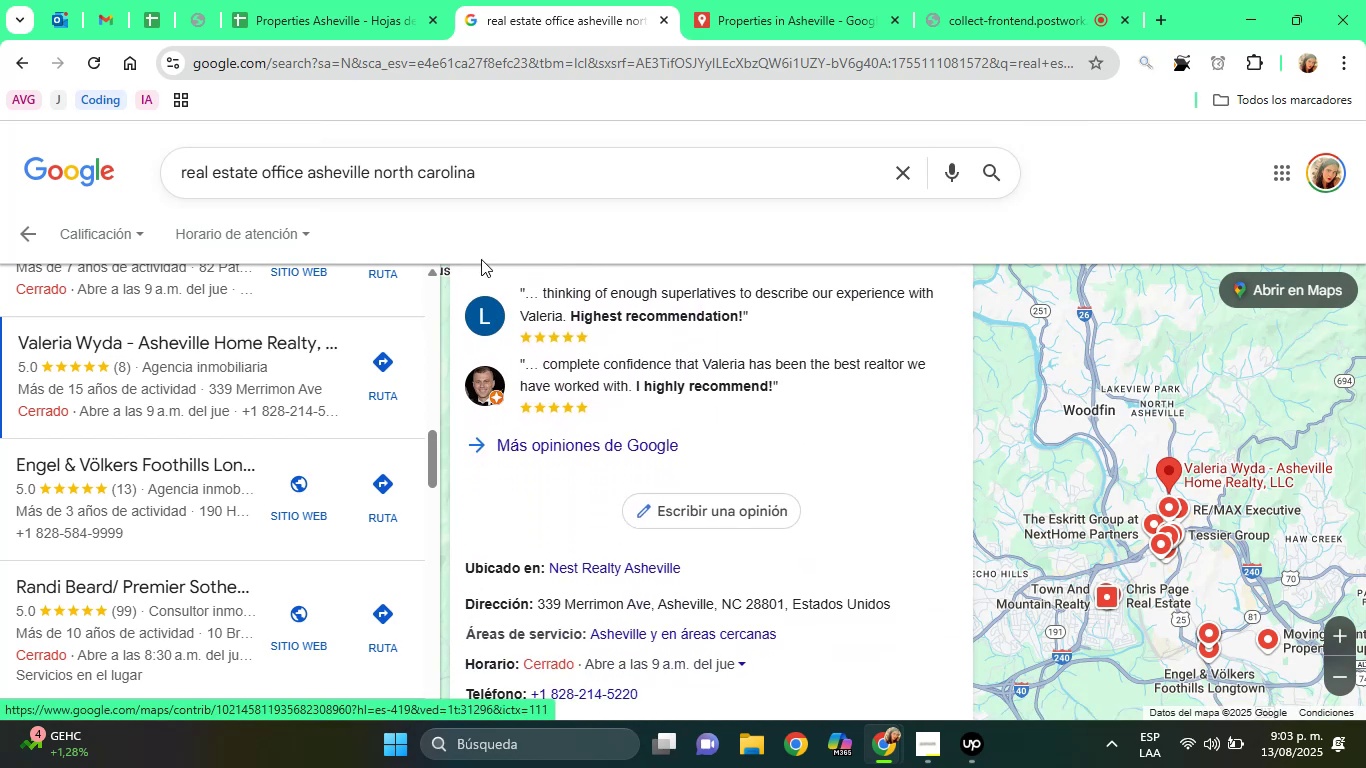 
left_click([367, 0])
 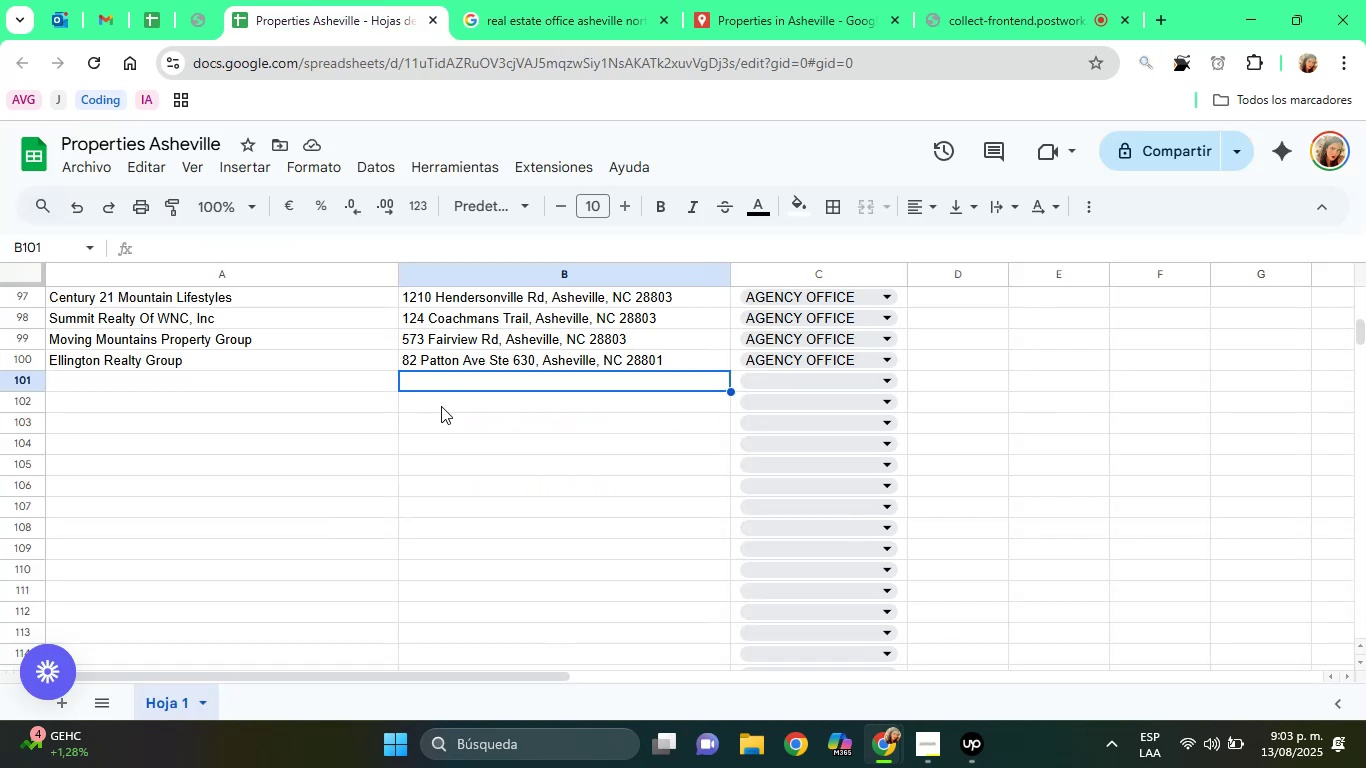 
left_click([441, 406])
 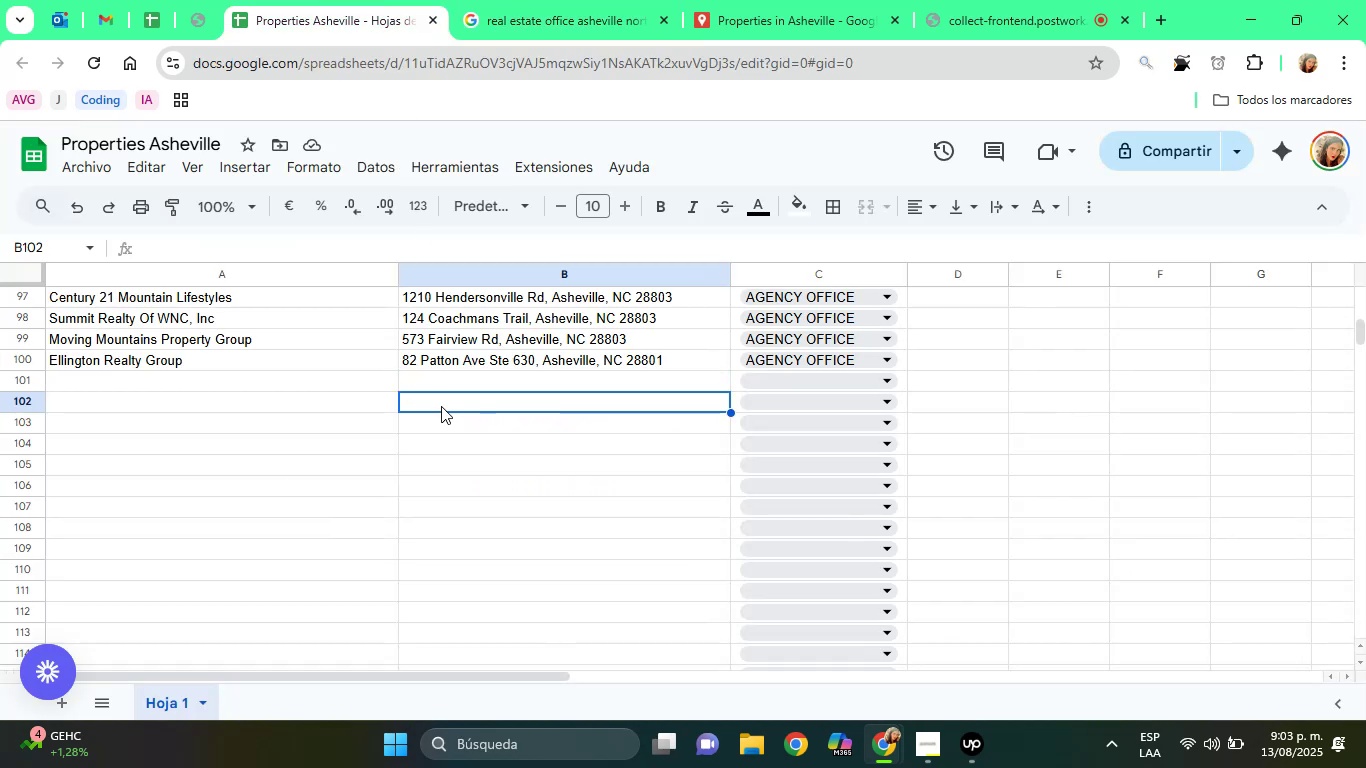 
hold_key(key=ArrowUp, duration=0.75)
 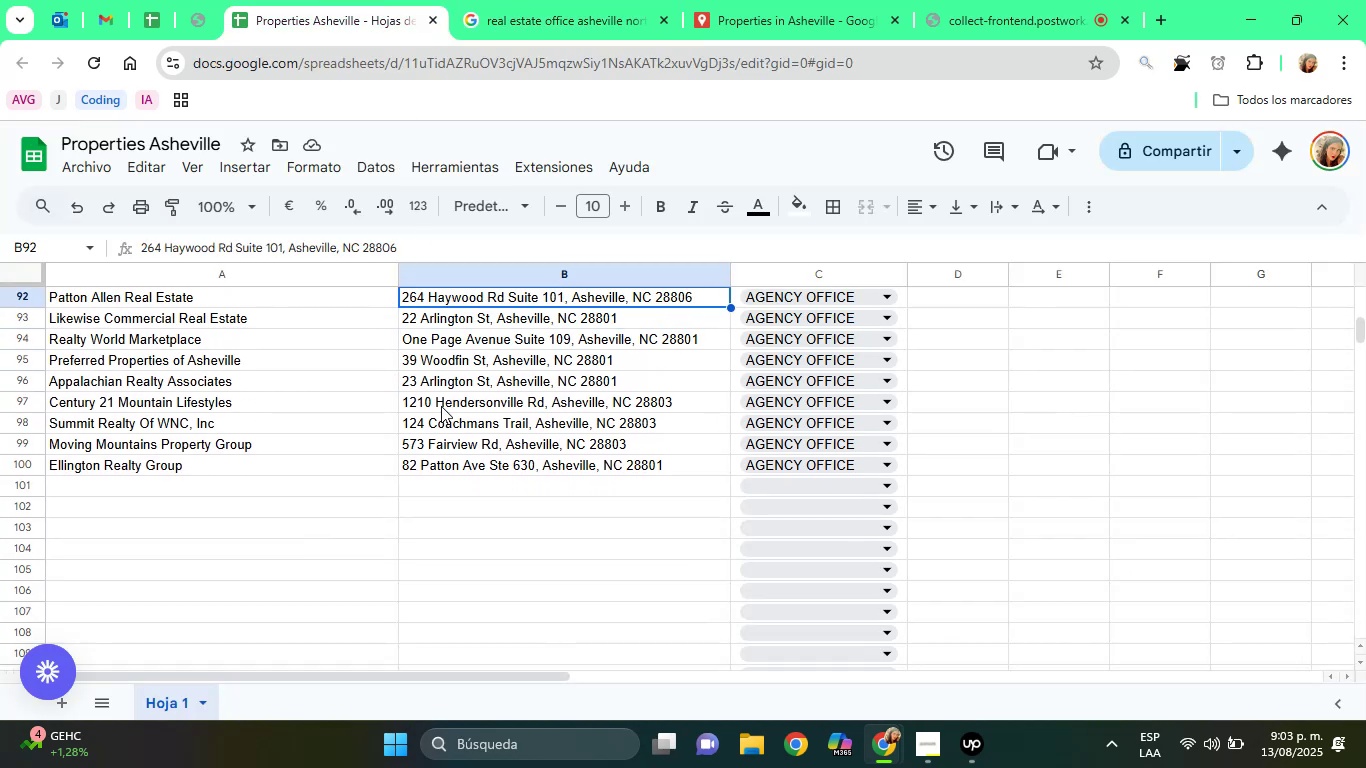 
key(ArrowUp)
 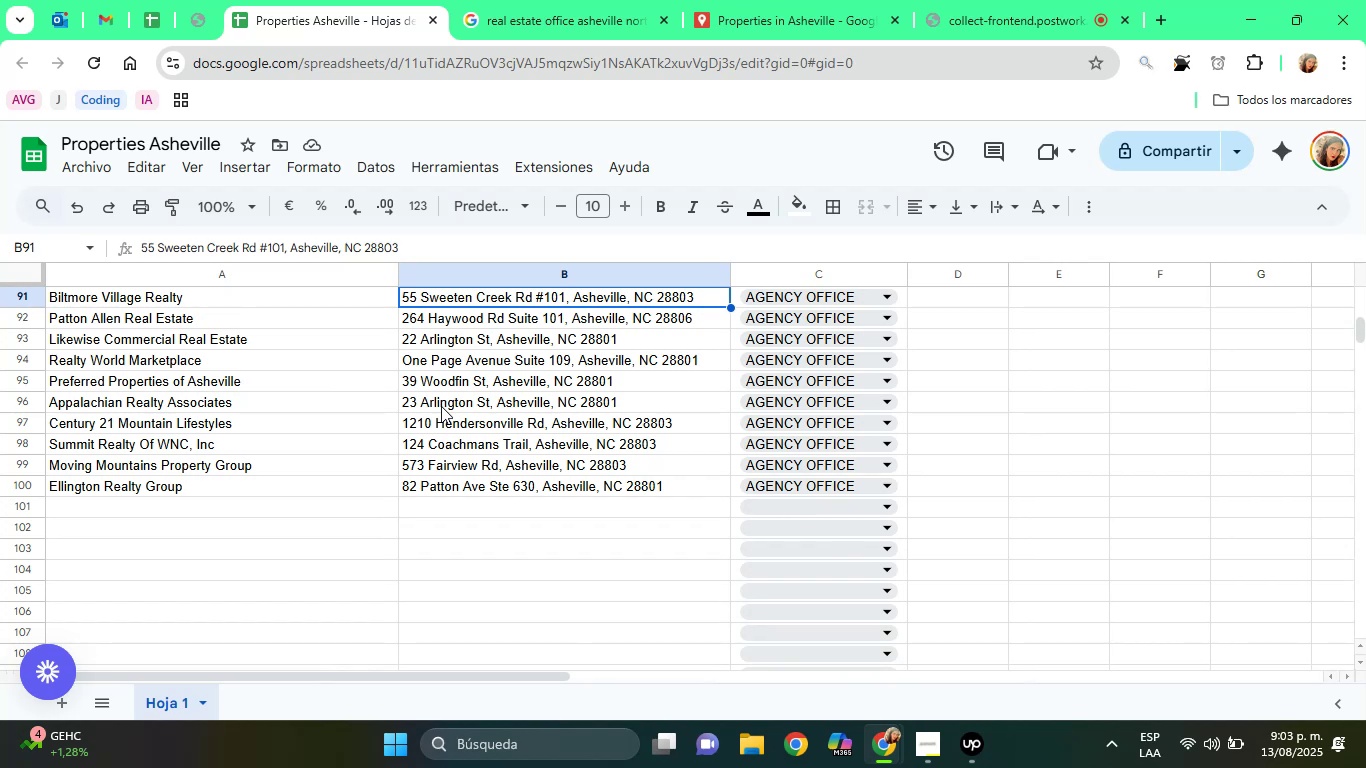 
key(ArrowUp)
 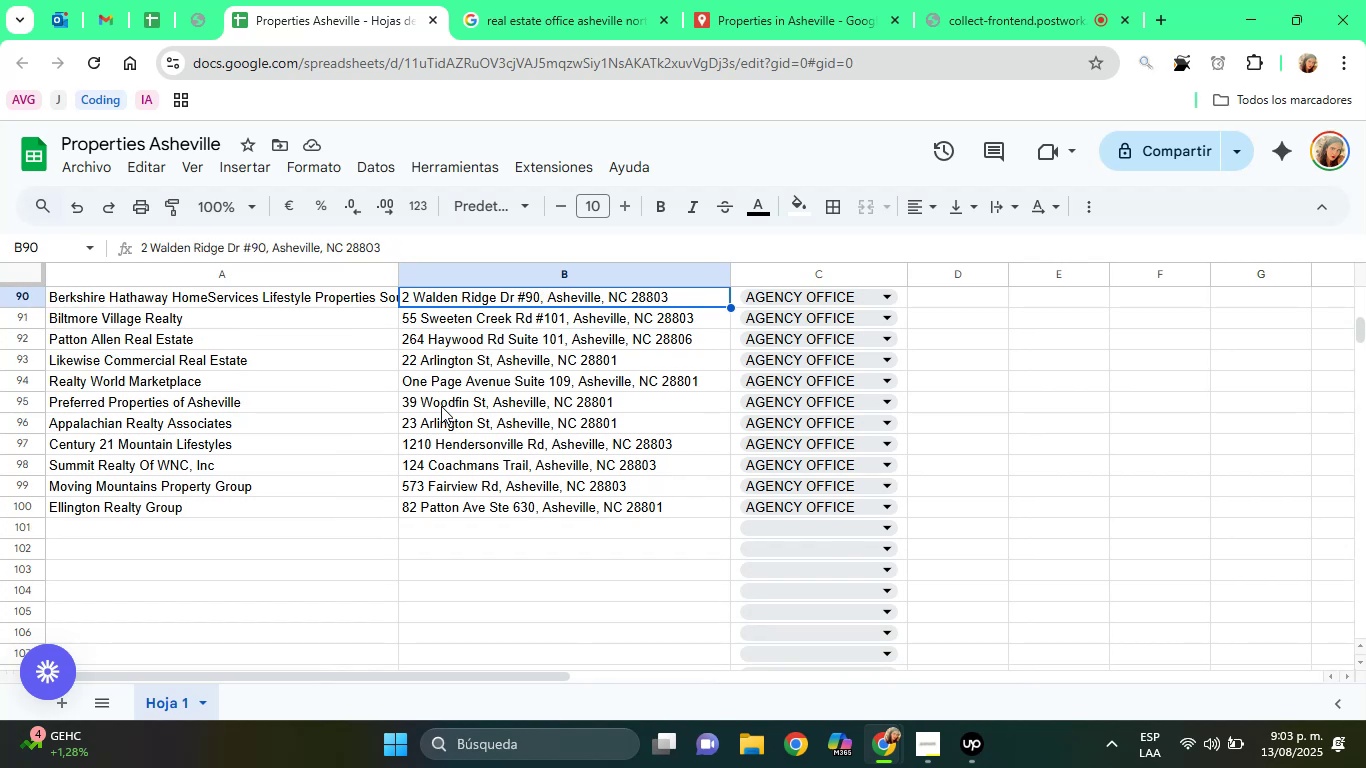 
key(ArrowUp)
 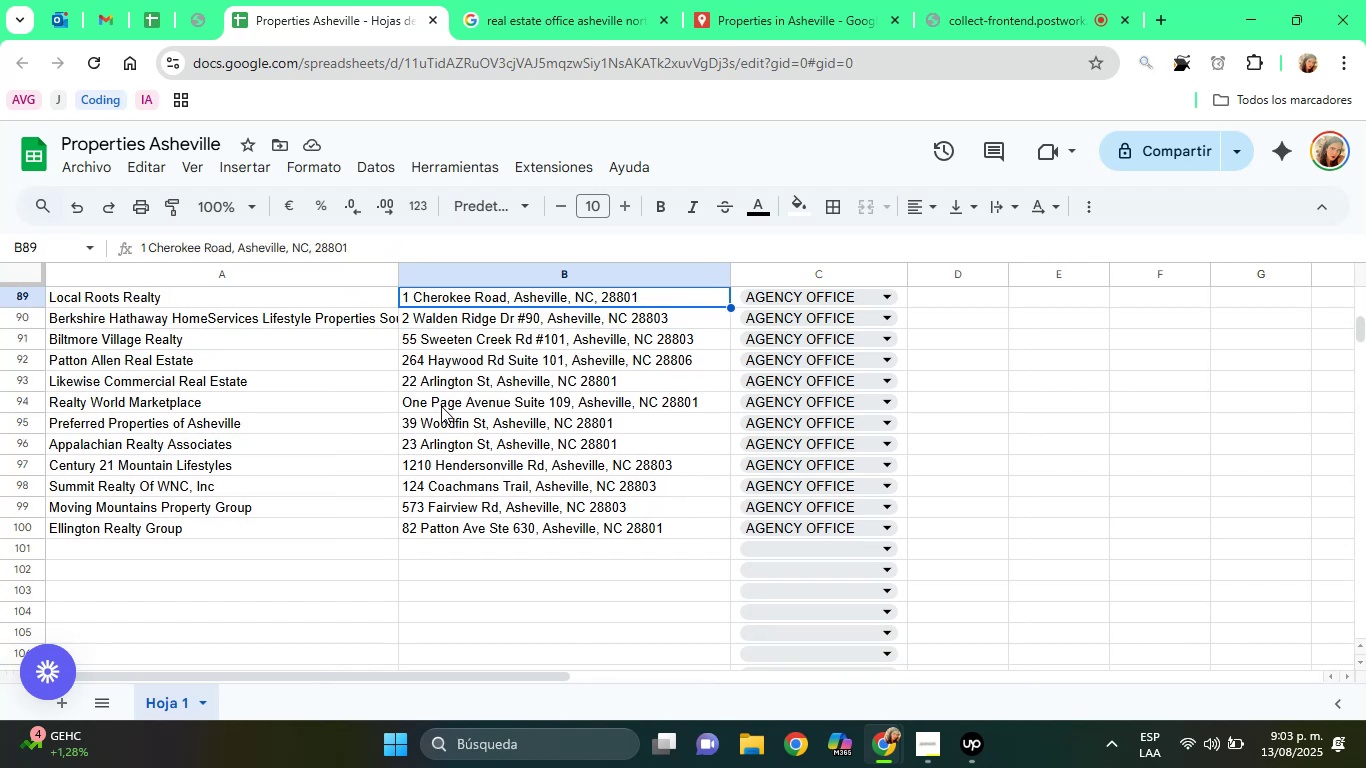 
key(ArrowUp)
 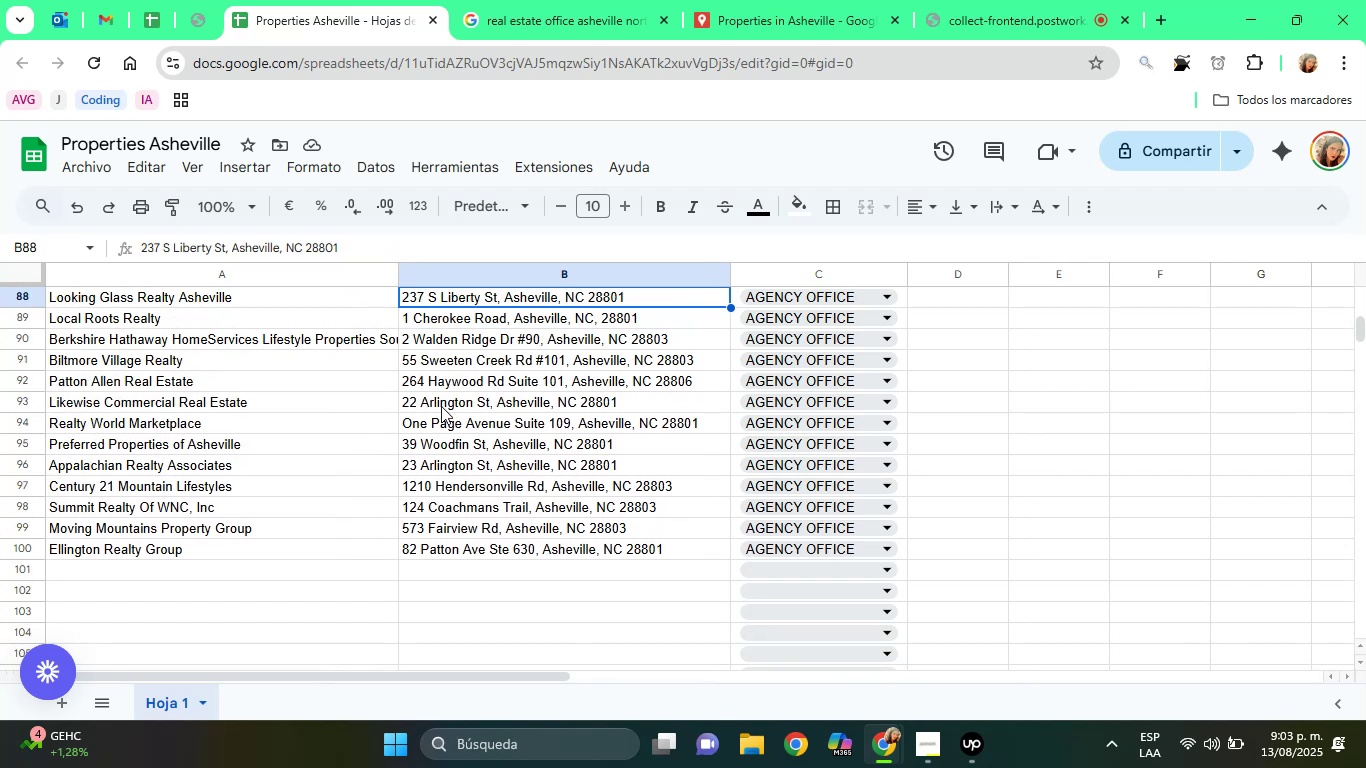 
key(ArrowUp)
 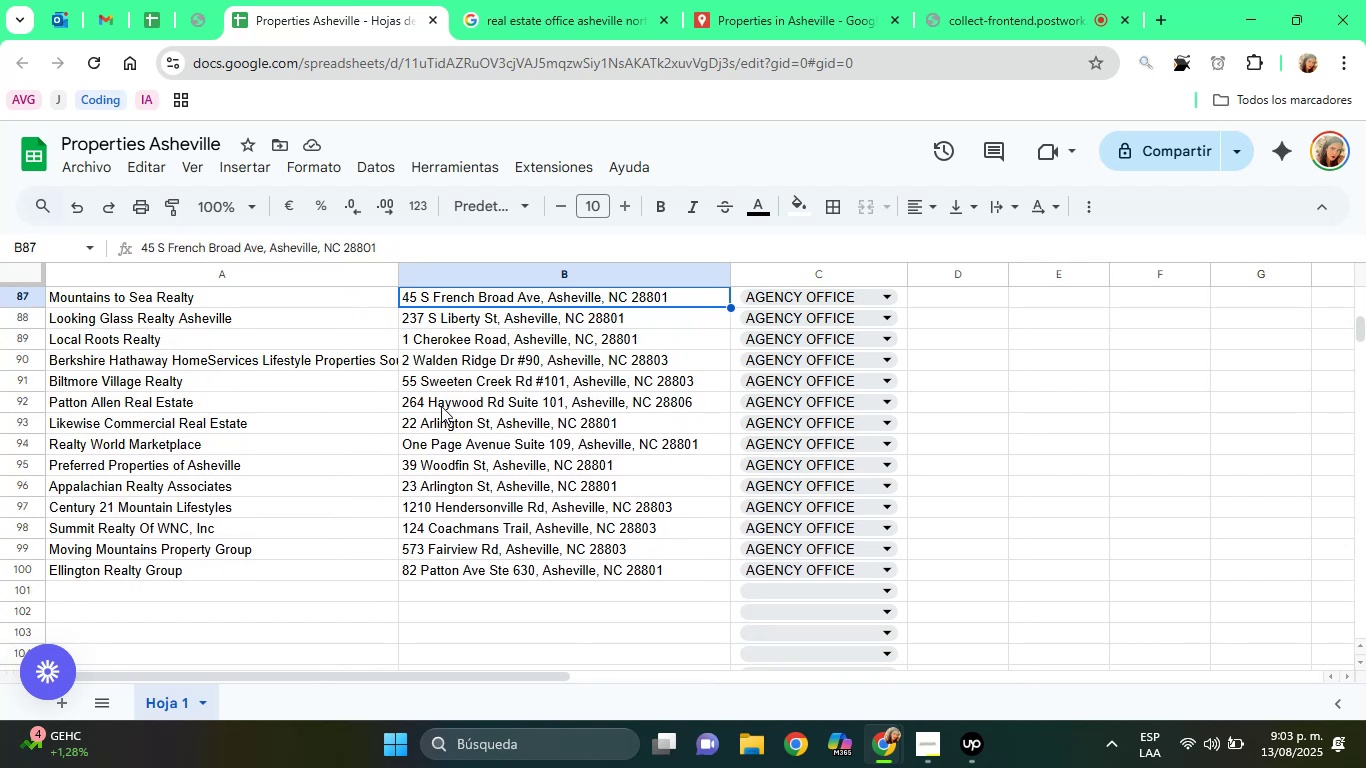 
key(ArrowUp)
 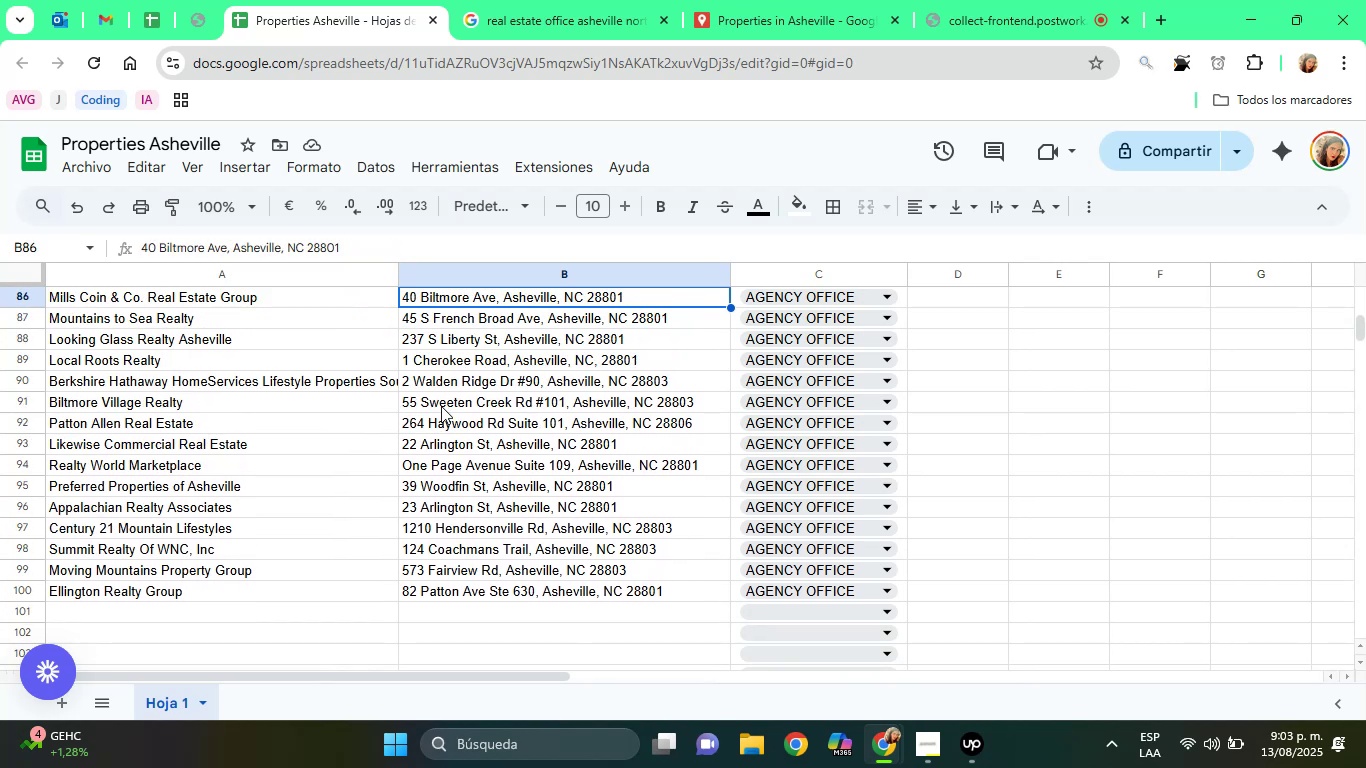 
key(ArrowUp)
 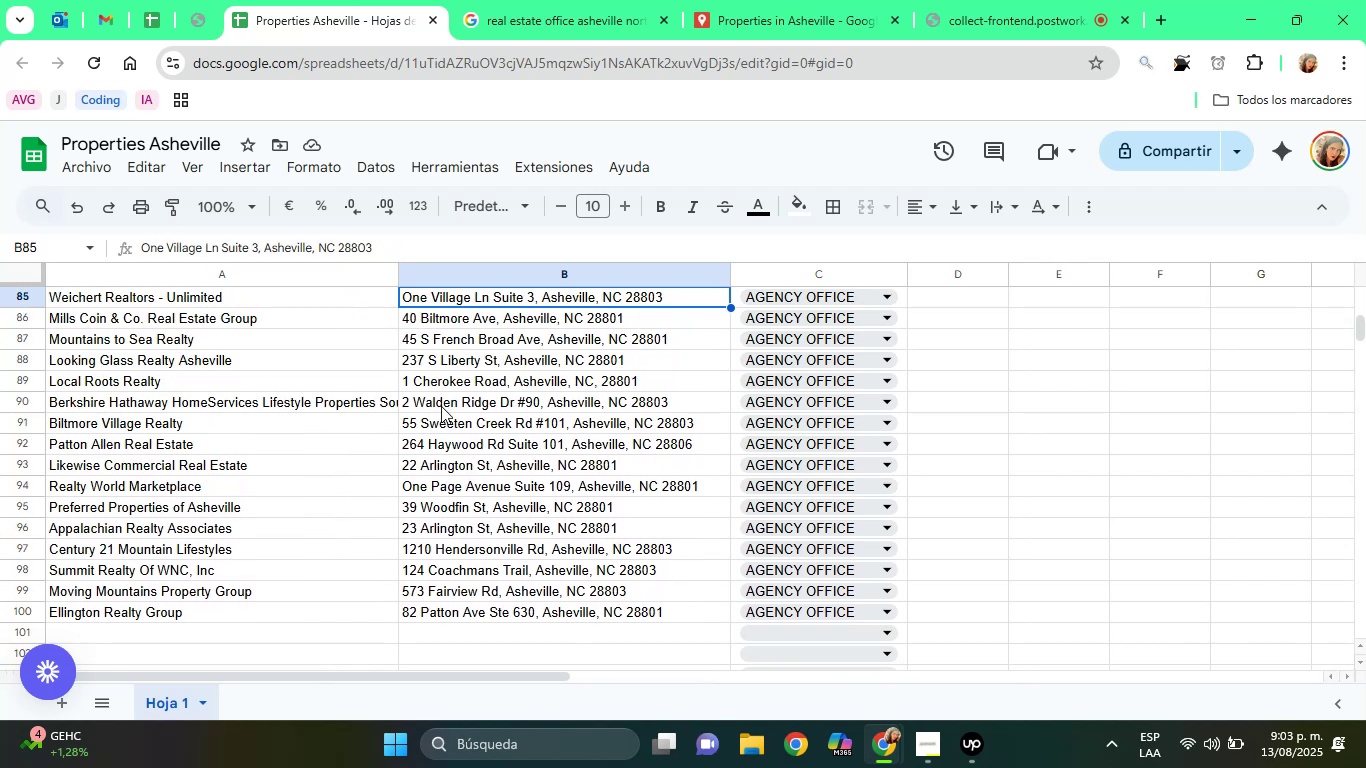 
key(ArrowUp)
 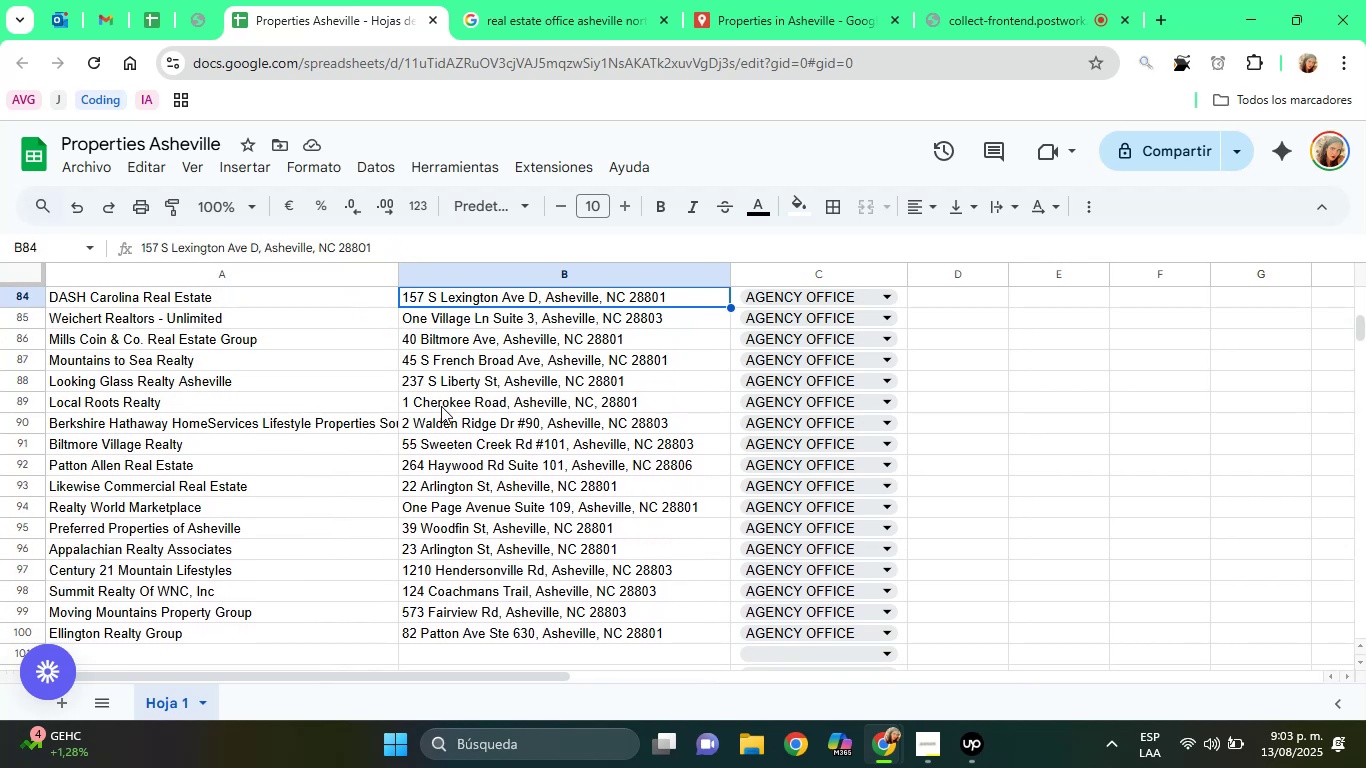 
key(ArrowUp)
 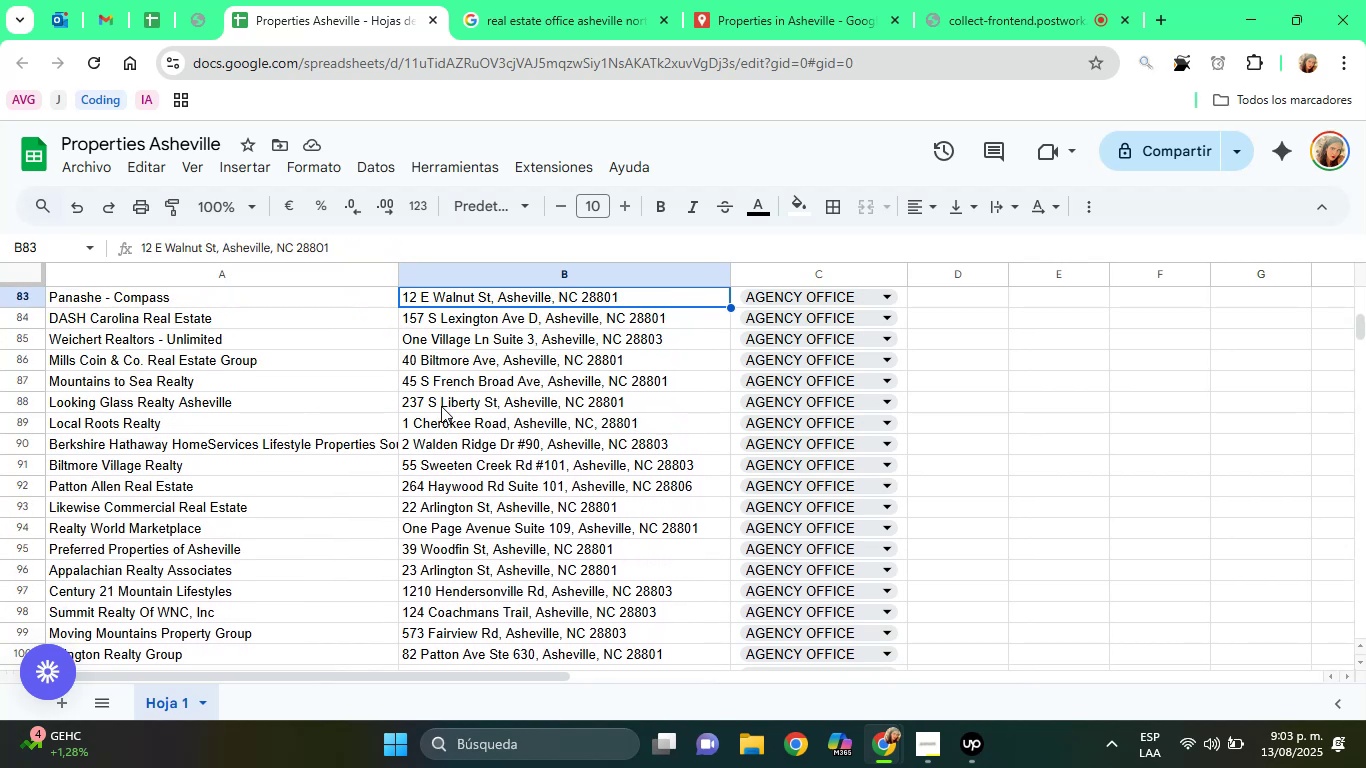 
key(ArrowUp)
 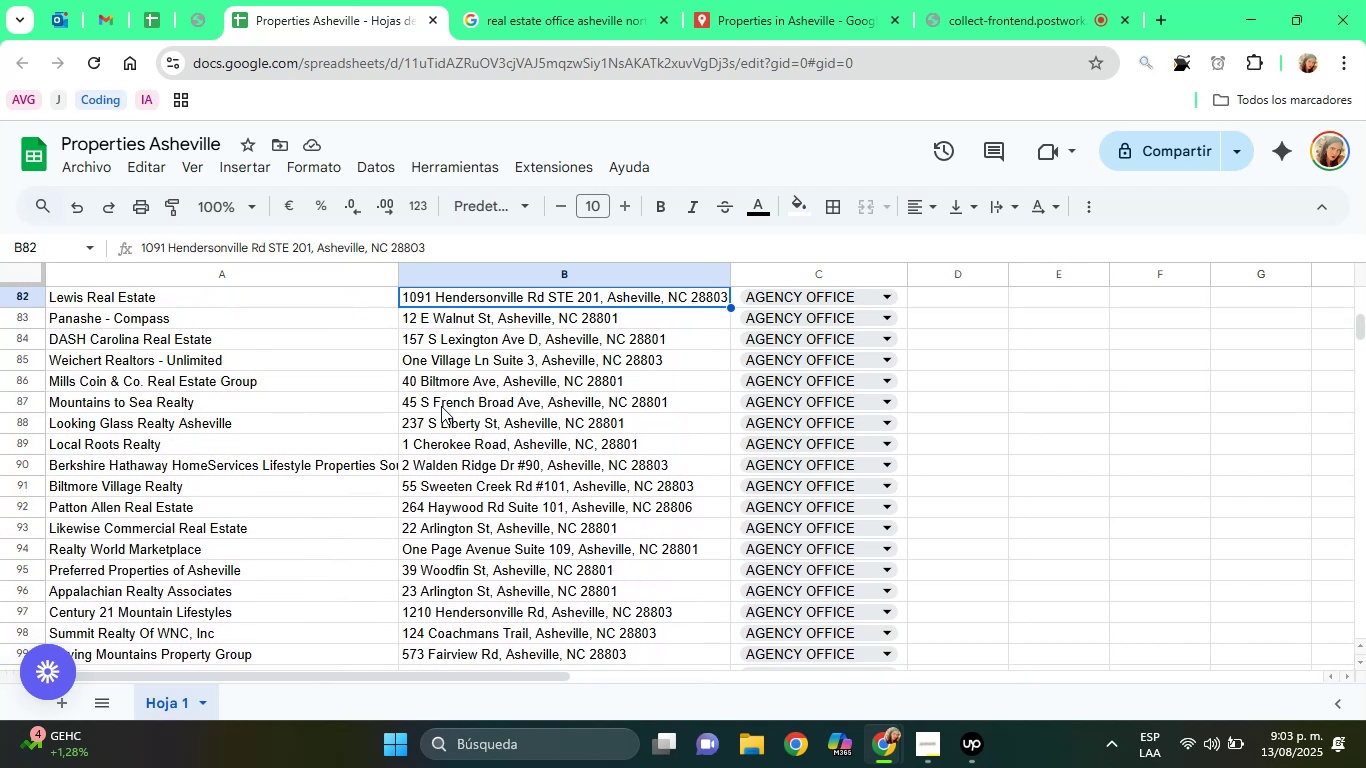 
key(ArrowUp)
 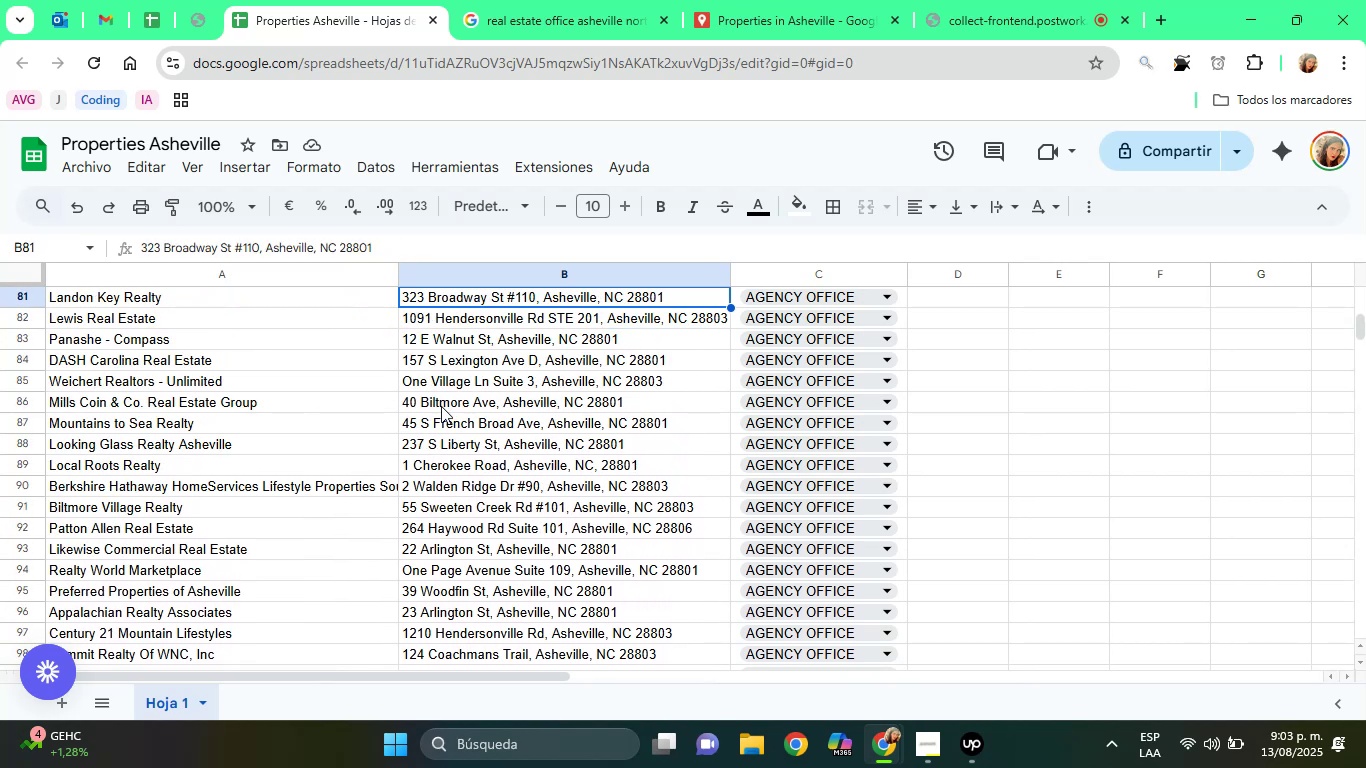 
key(ArrowUp)
 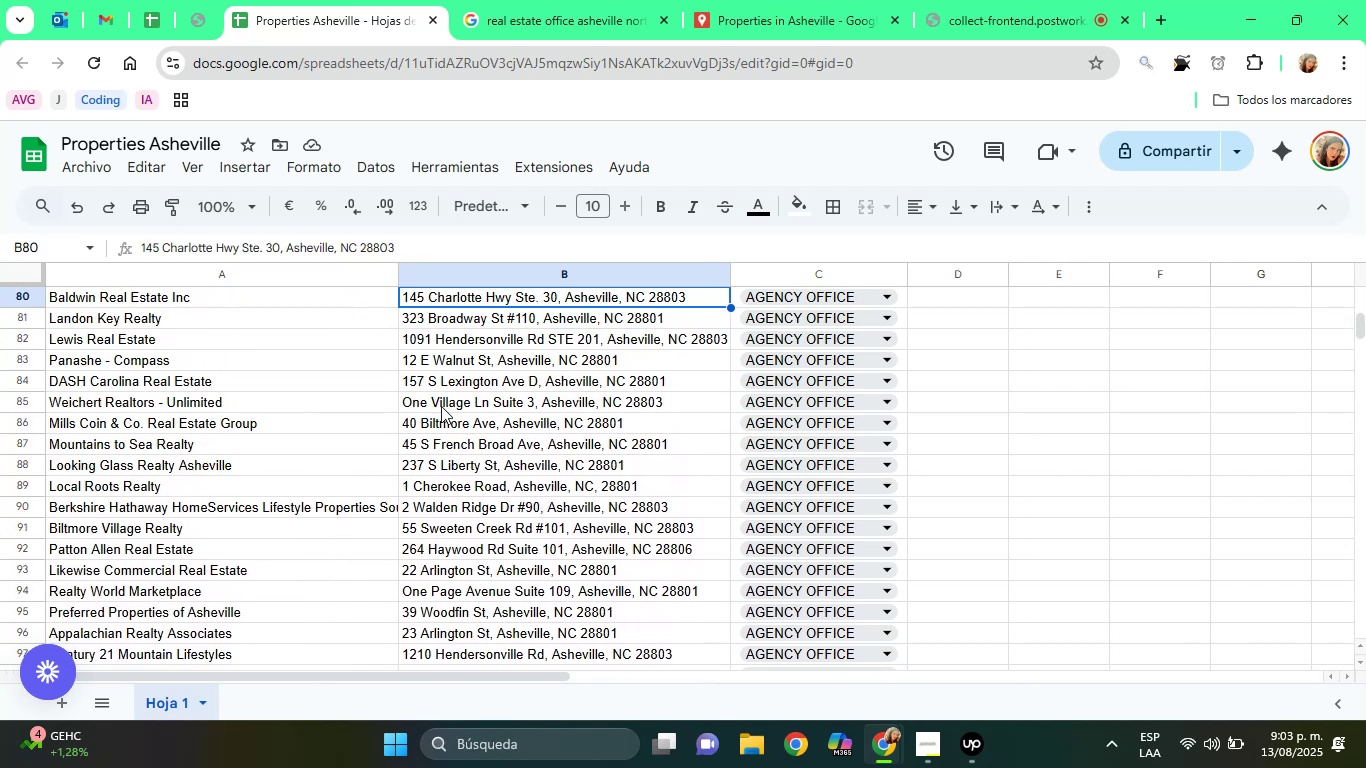 
key(ArrowUp)
 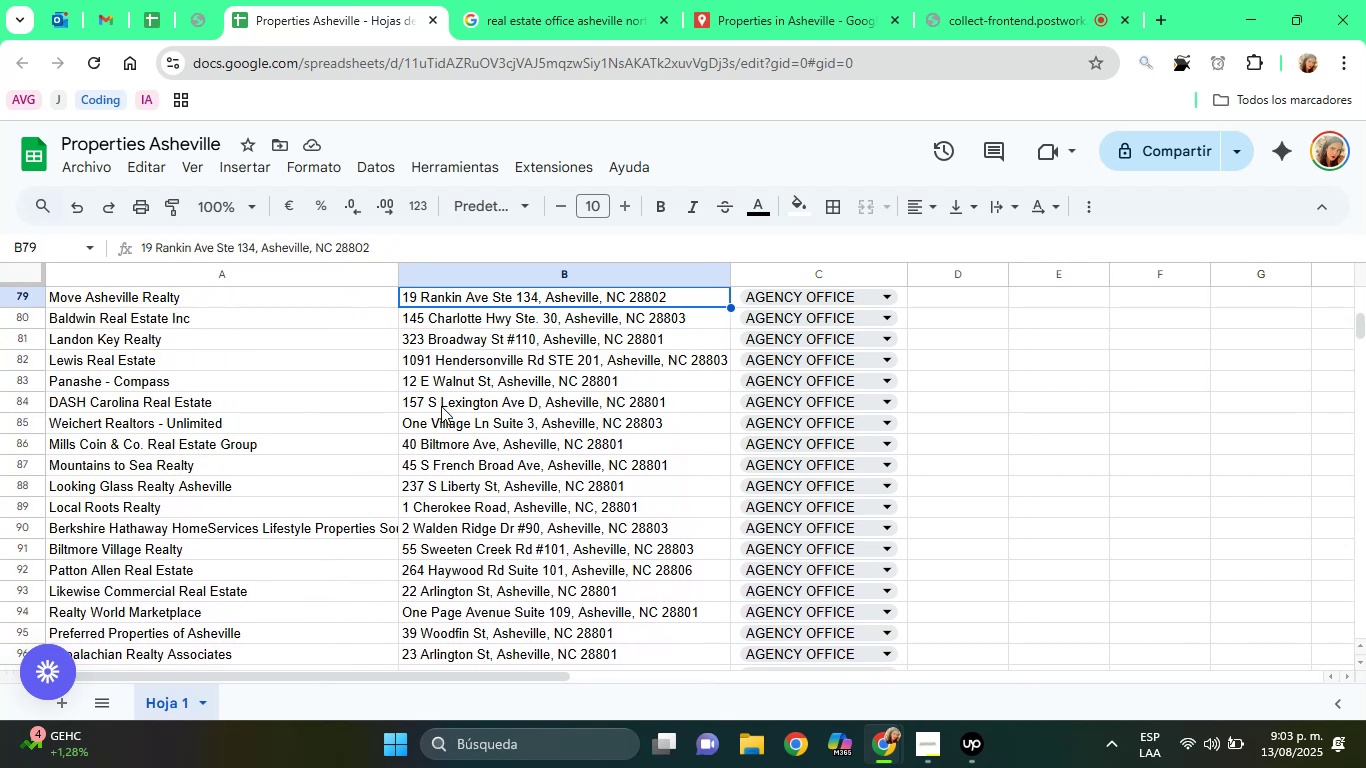 
key(ArrowUp)
 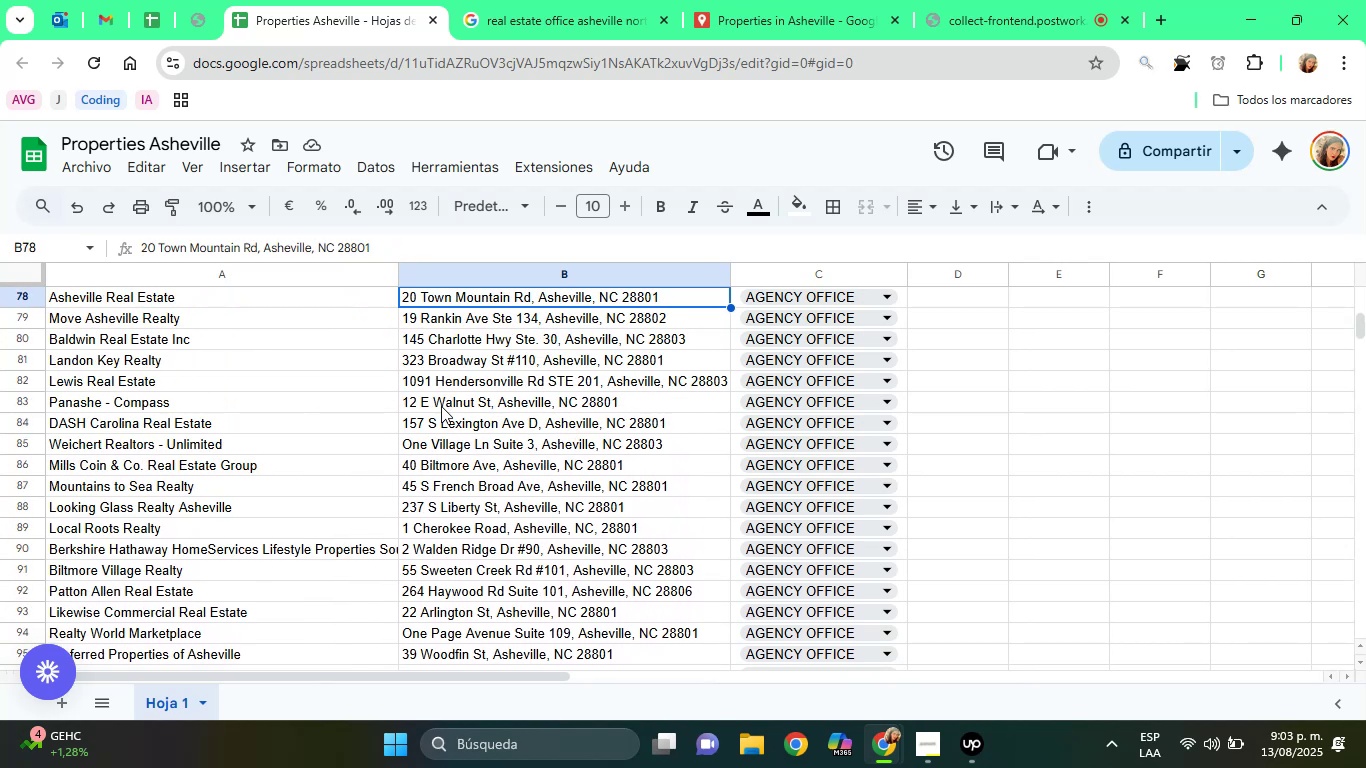 
key(ArrowUp)
 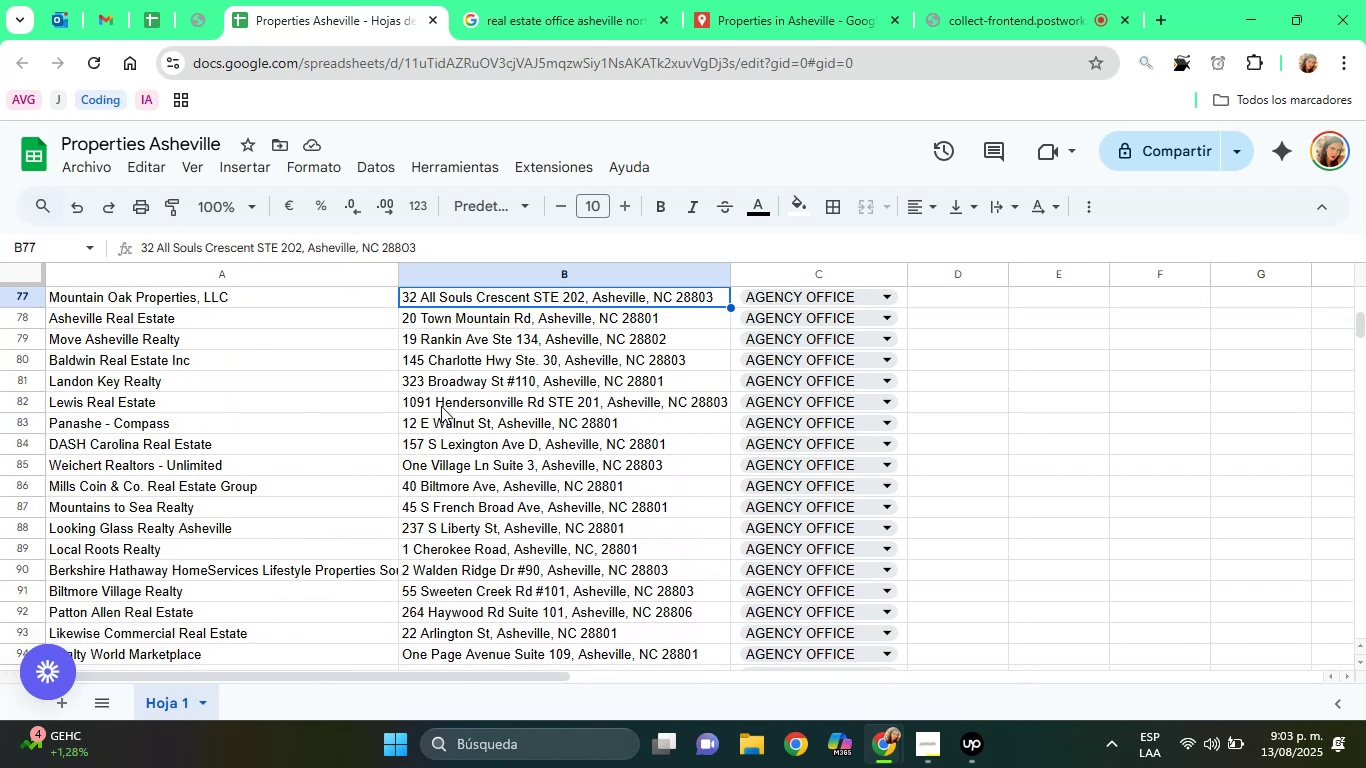 
key(ArrowUp)
 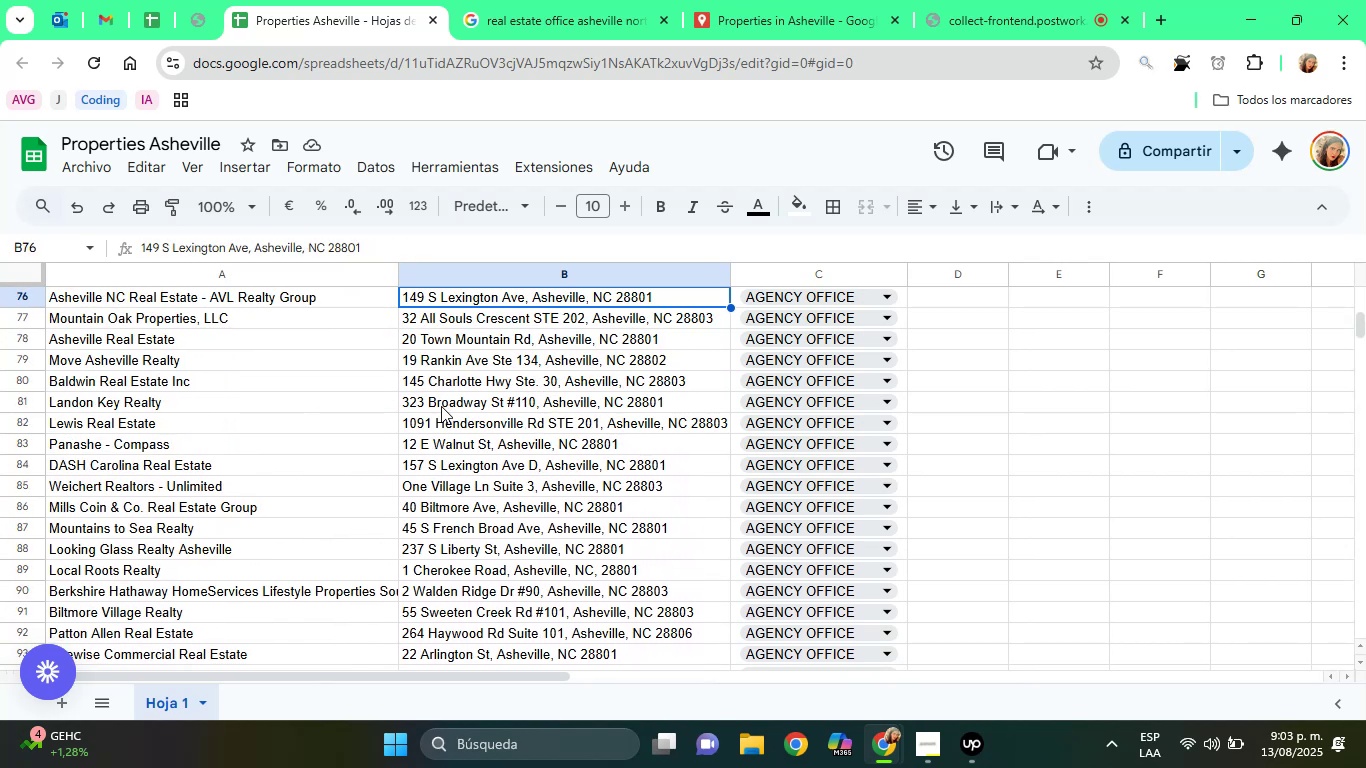 
key(ArrowUp)
 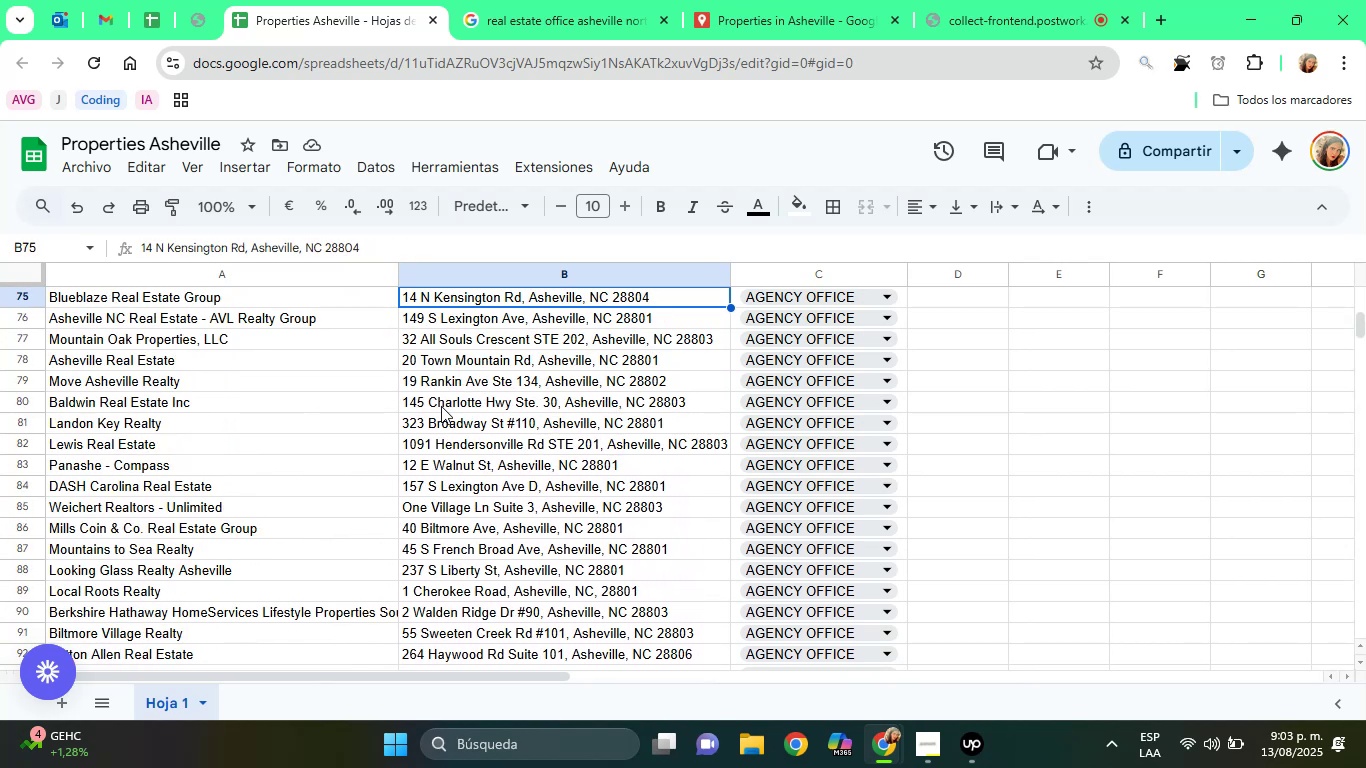 
key(ArrowUp)
 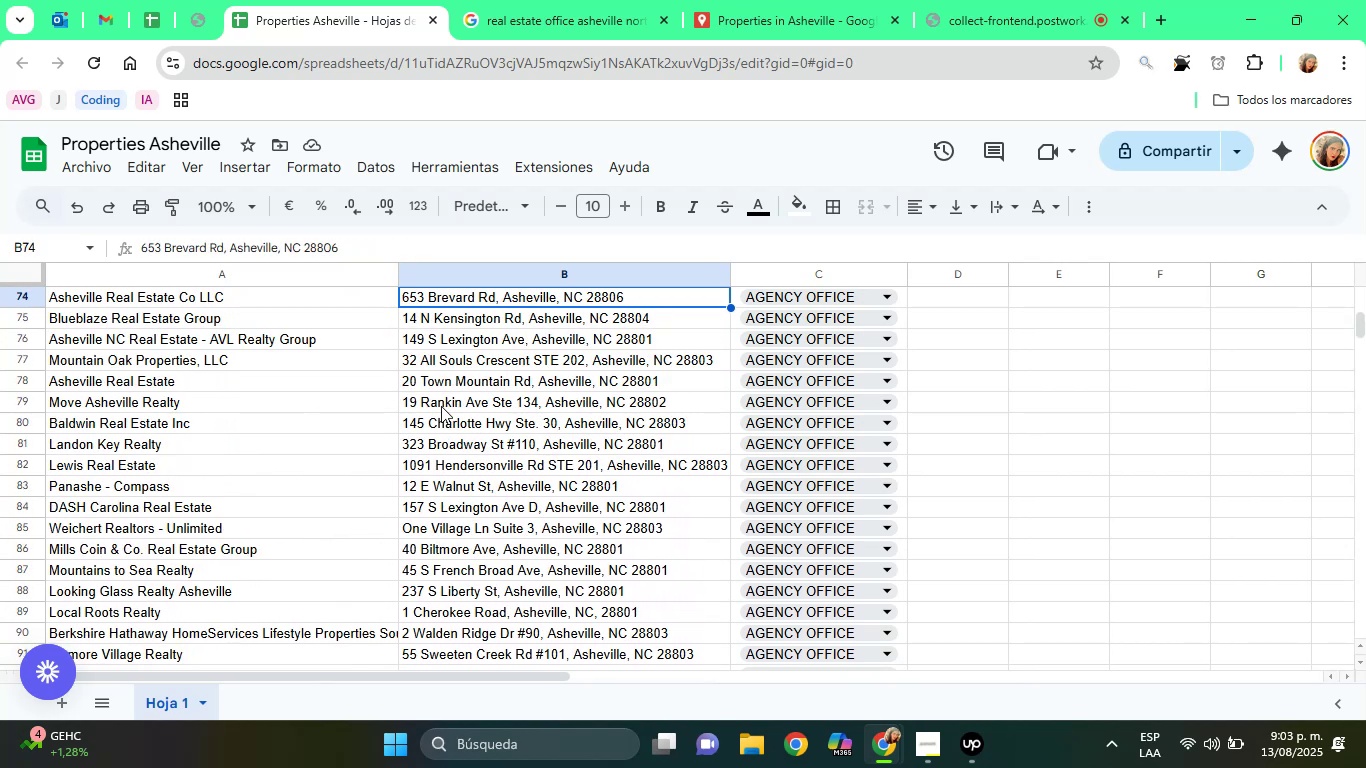 
key(ArrowUp)
 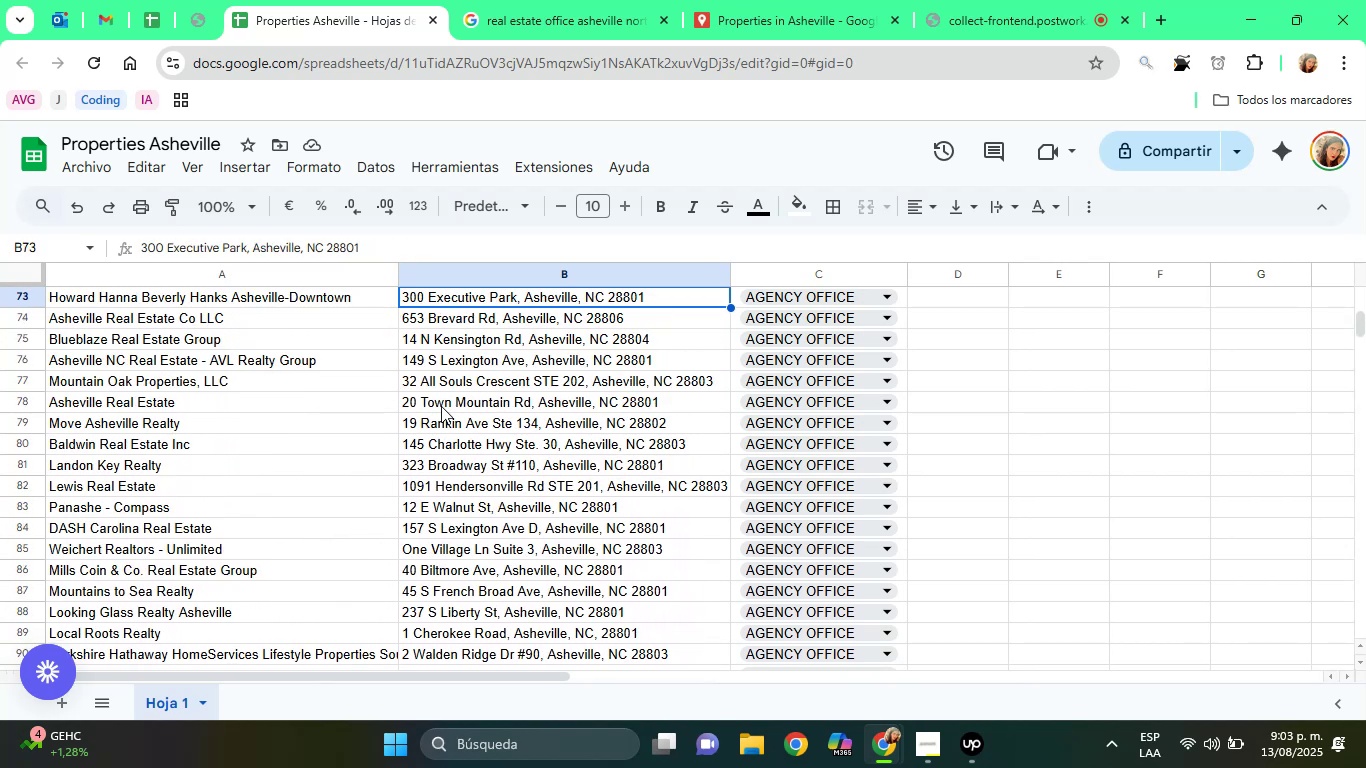 
key(ArrowUp)
 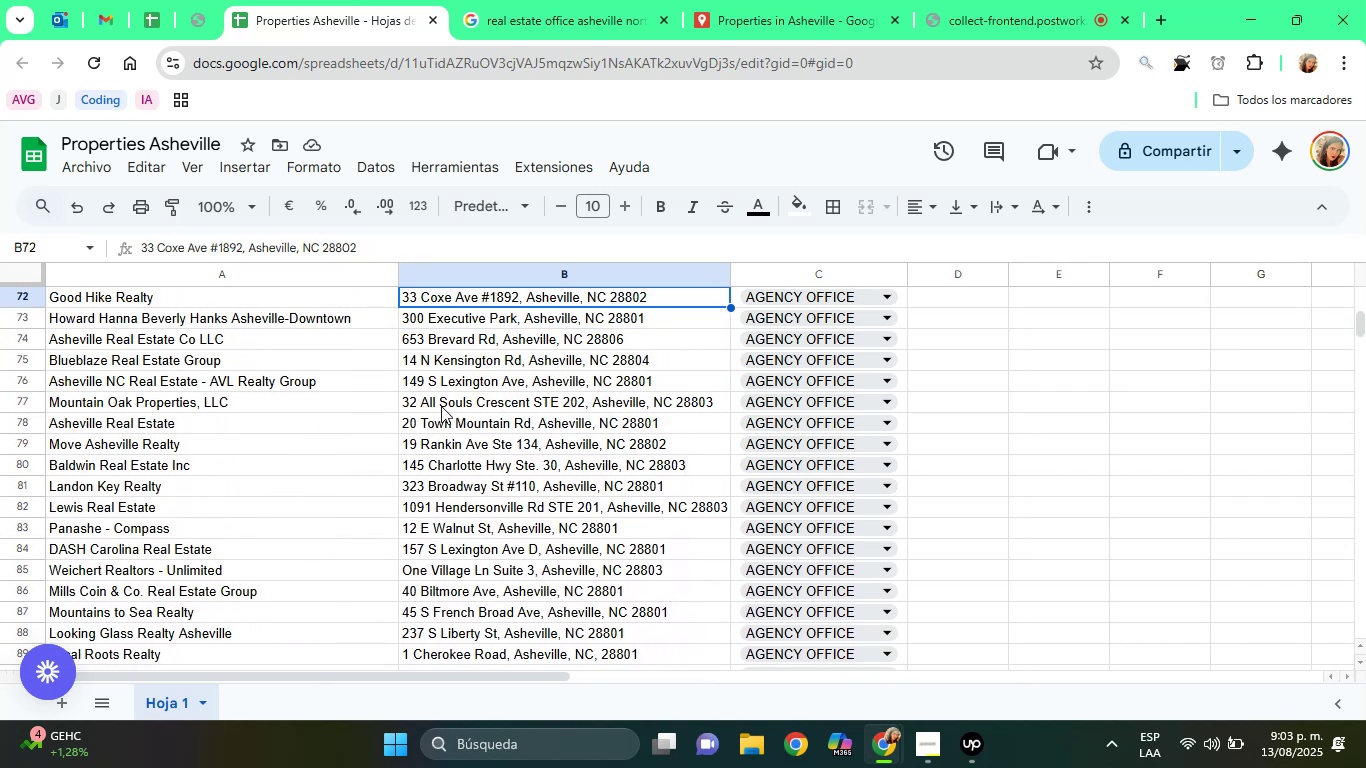 
key(ArrowUp)
 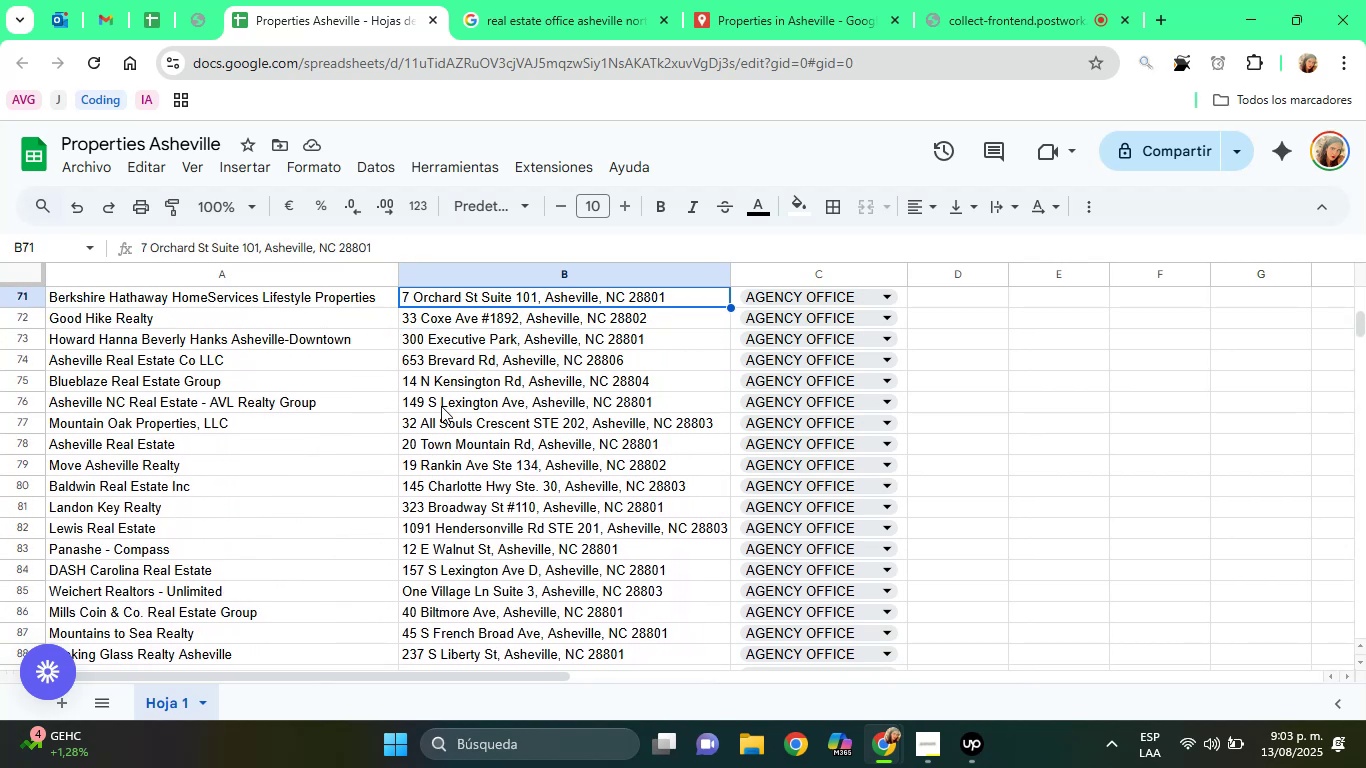 
key(ArrowUp)
 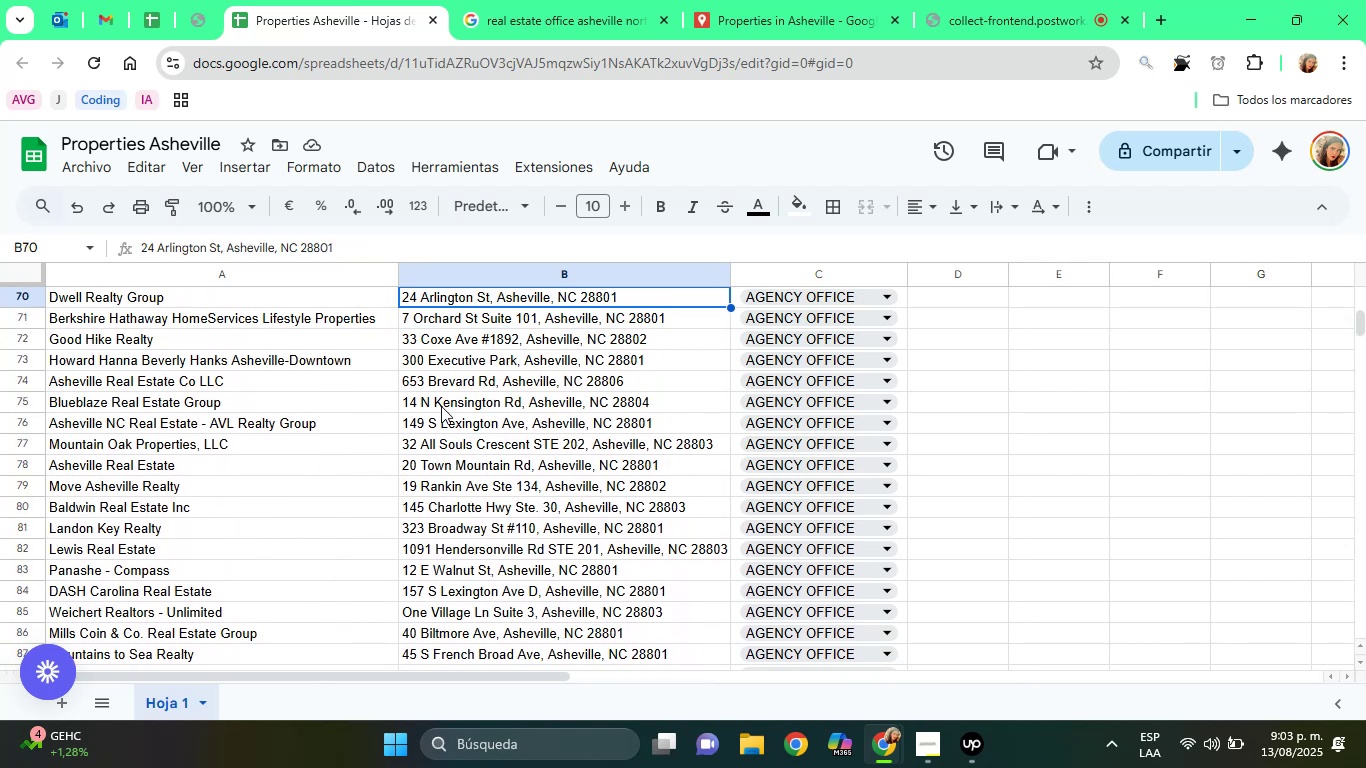 
key(ArrowUp)
 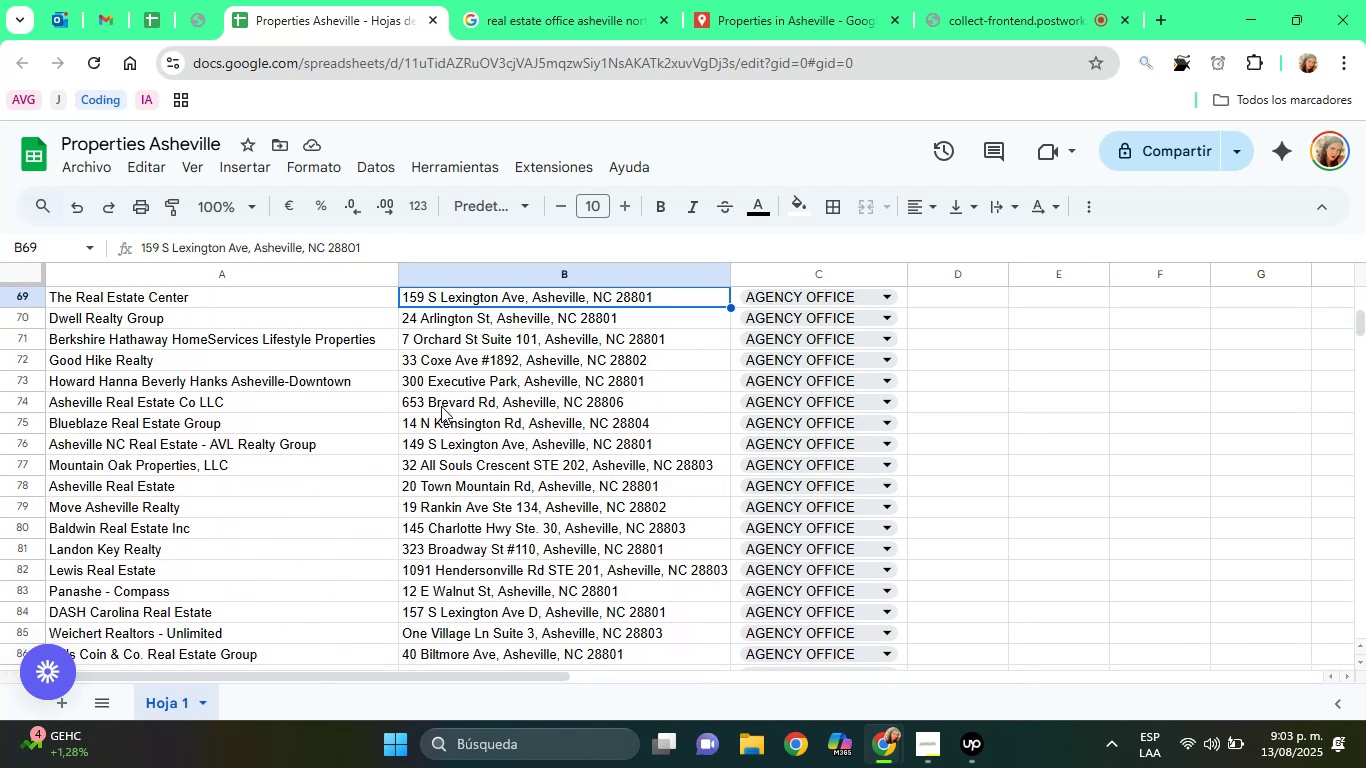 
key(ArrowUp)
 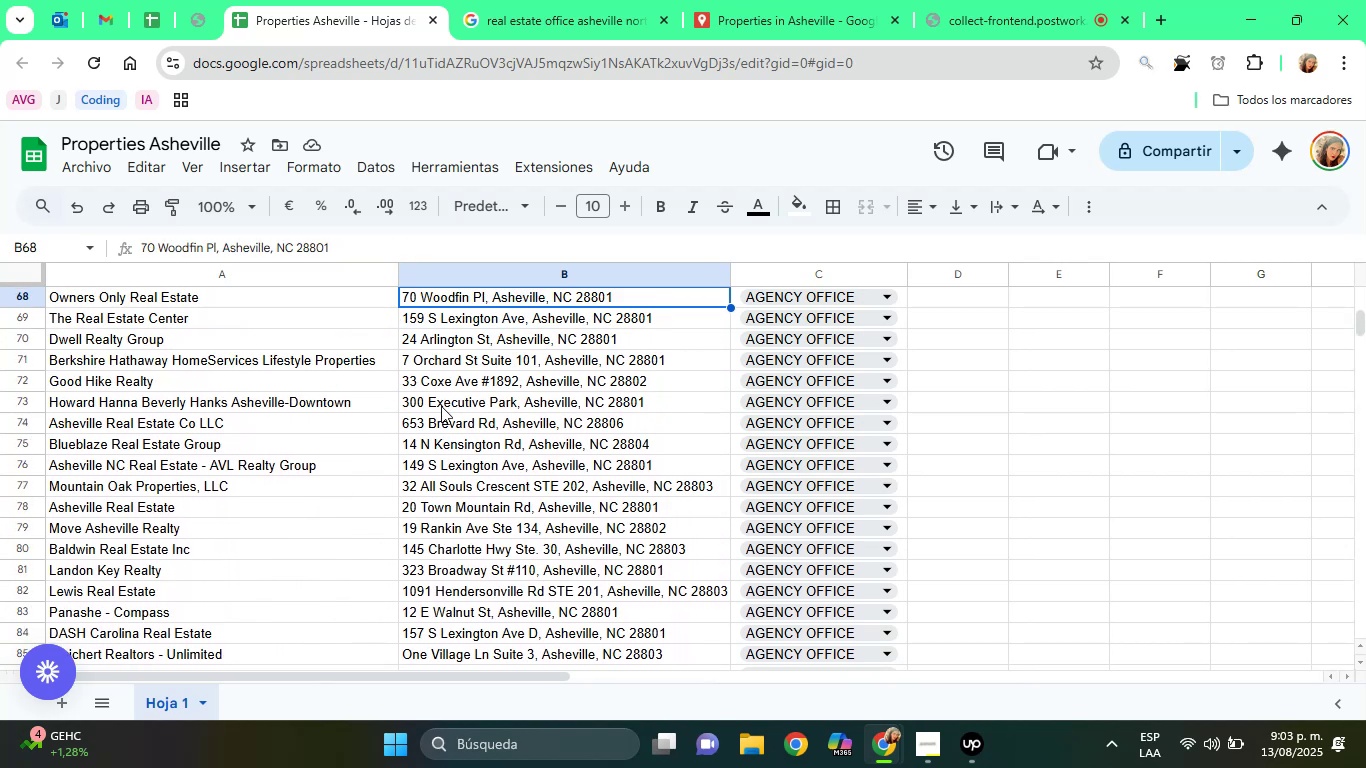 
key(ArrowUp)
 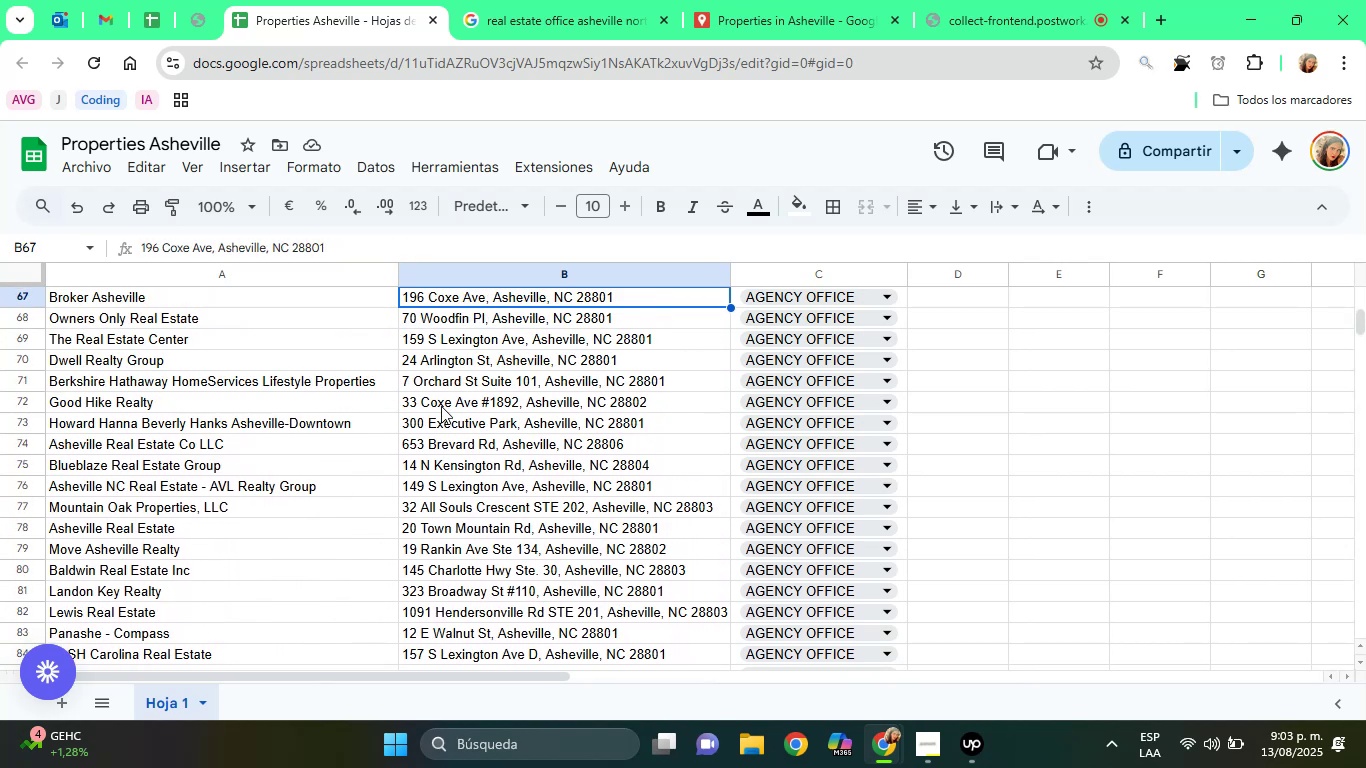 
key(ArrowUp)
 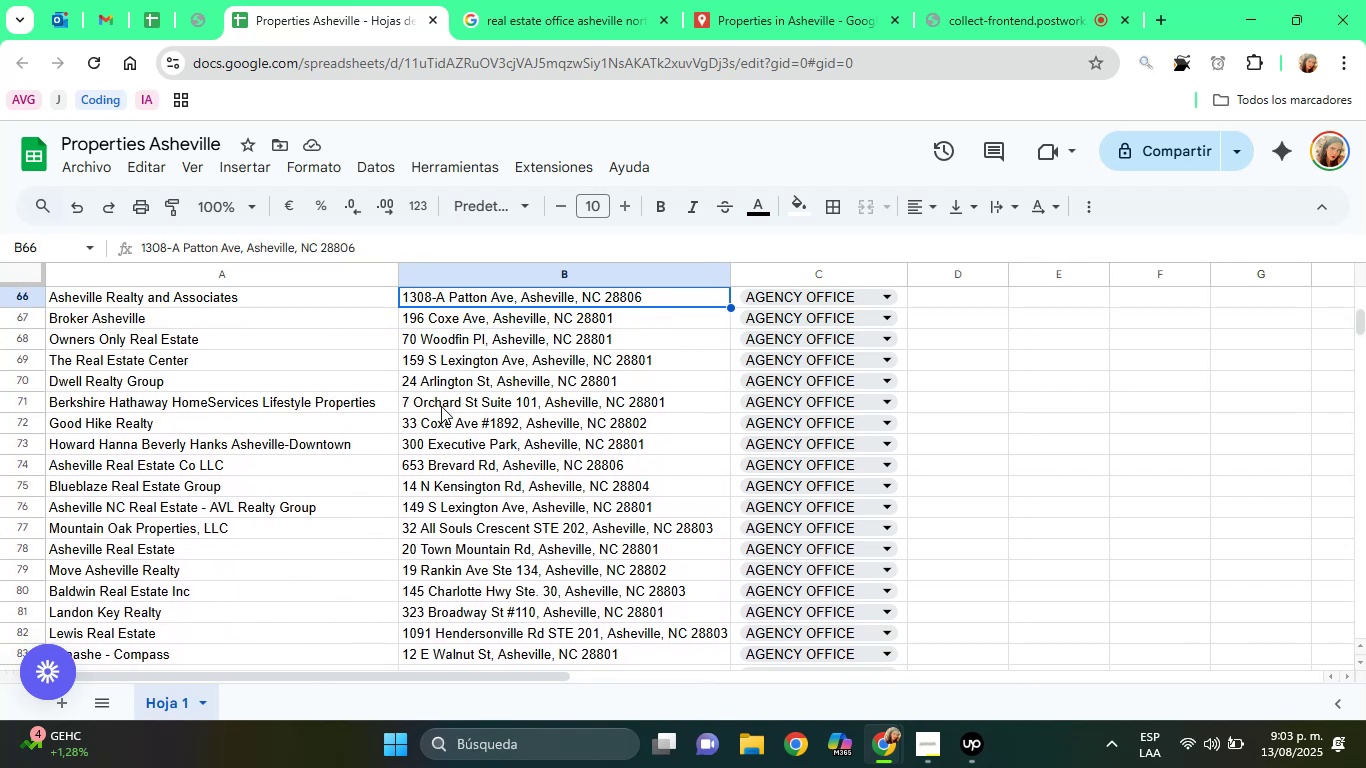 
key(ArrowUp)
 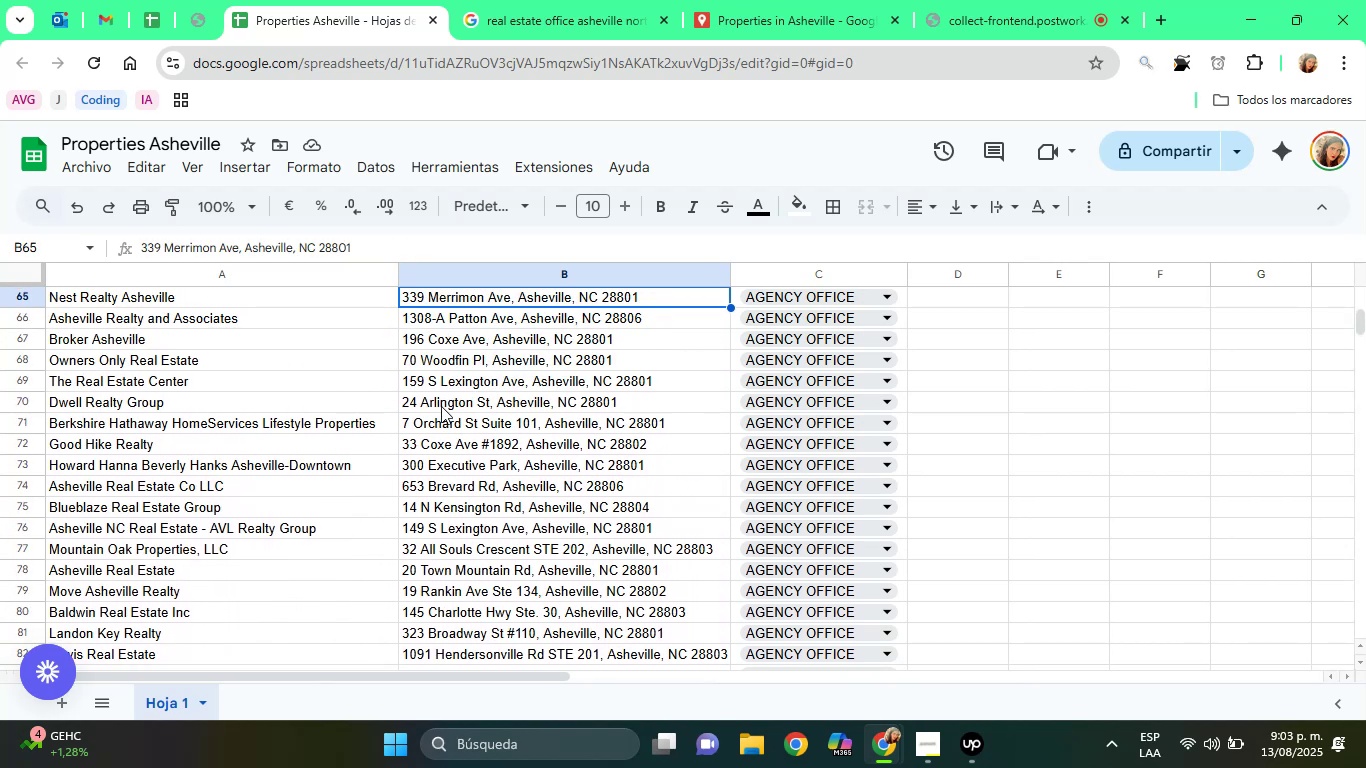 
key(ArrowUp)
 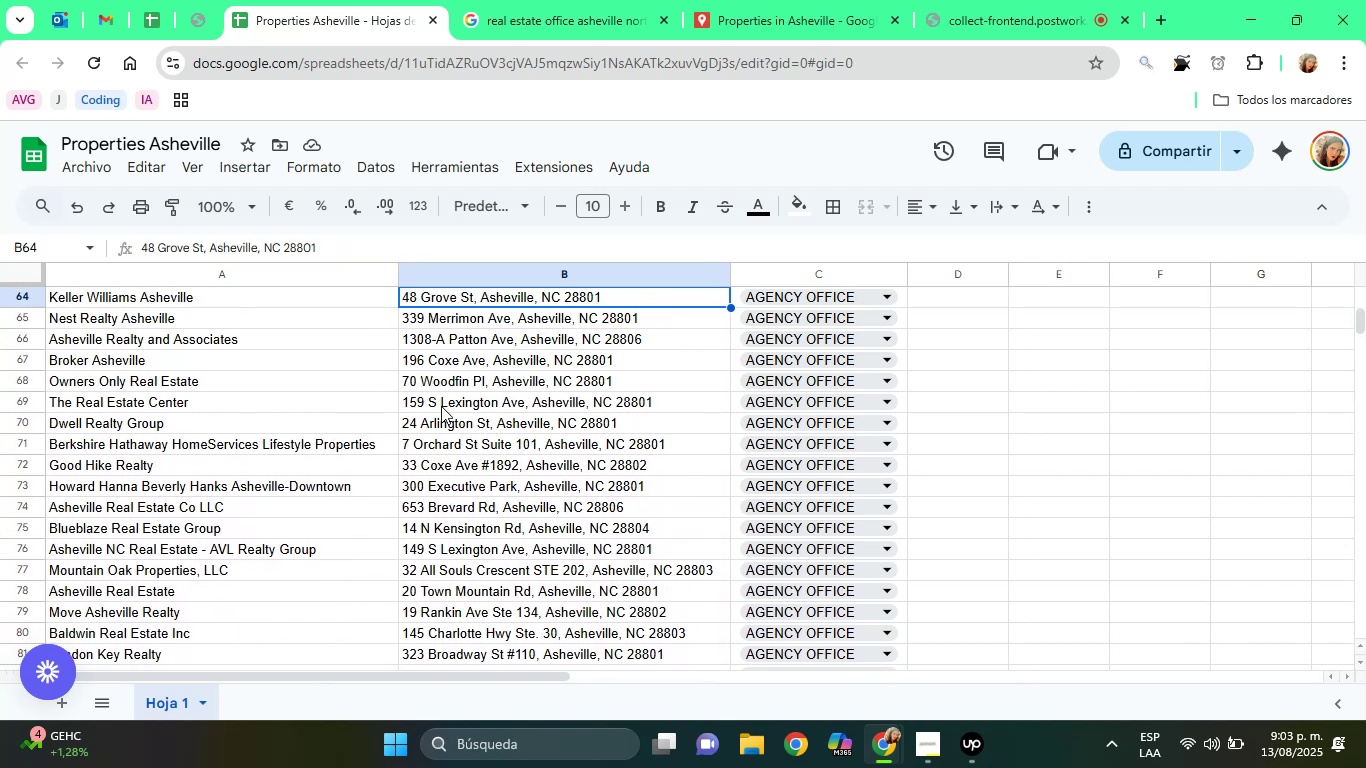 
key(ArrowDown)
 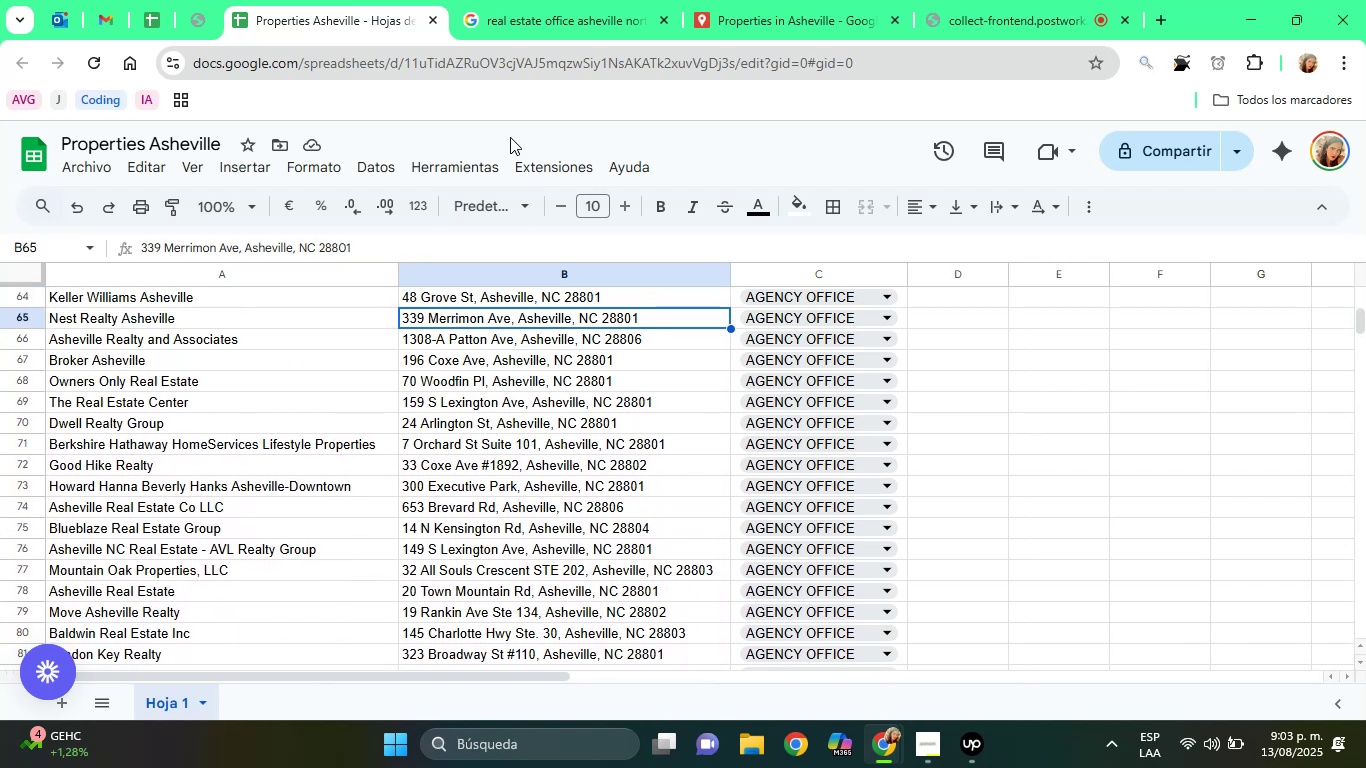 
left_click([515, 24])
 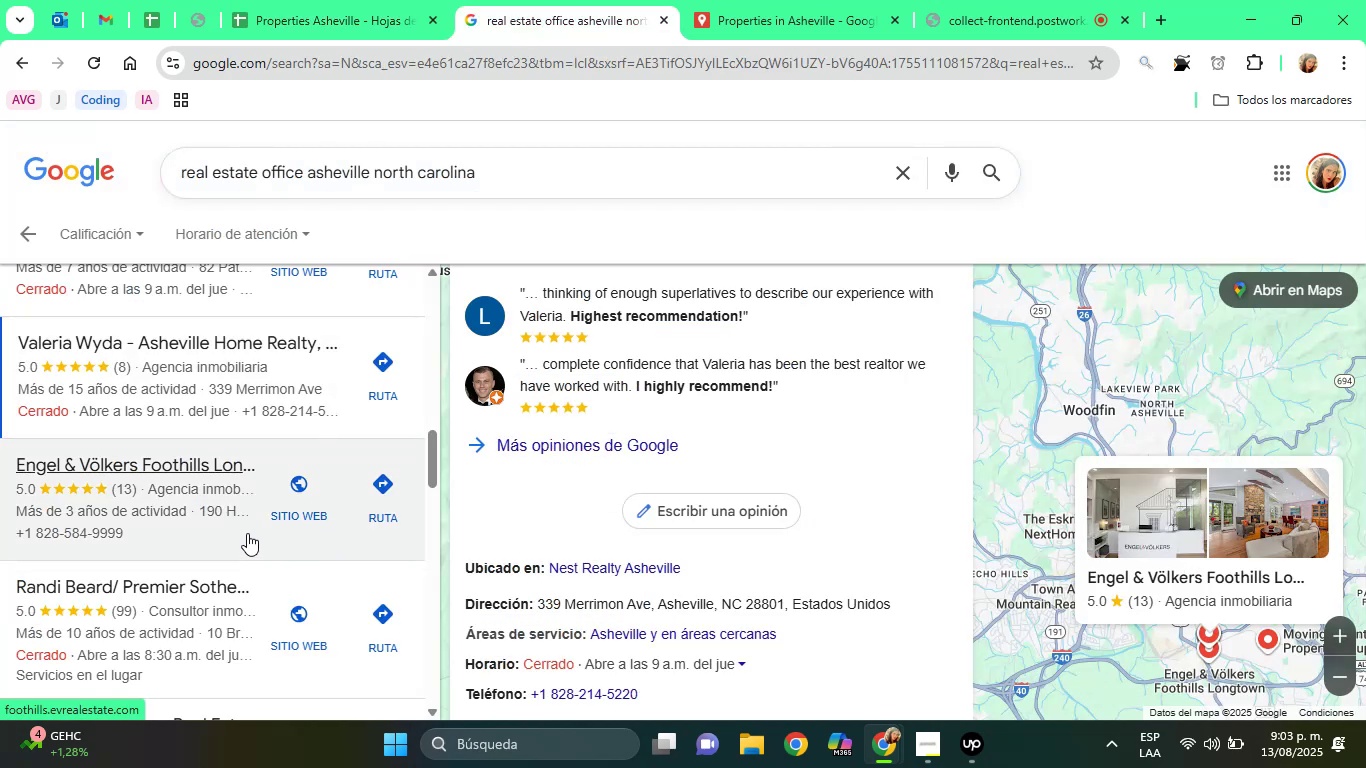 
left_click([141, 510])
 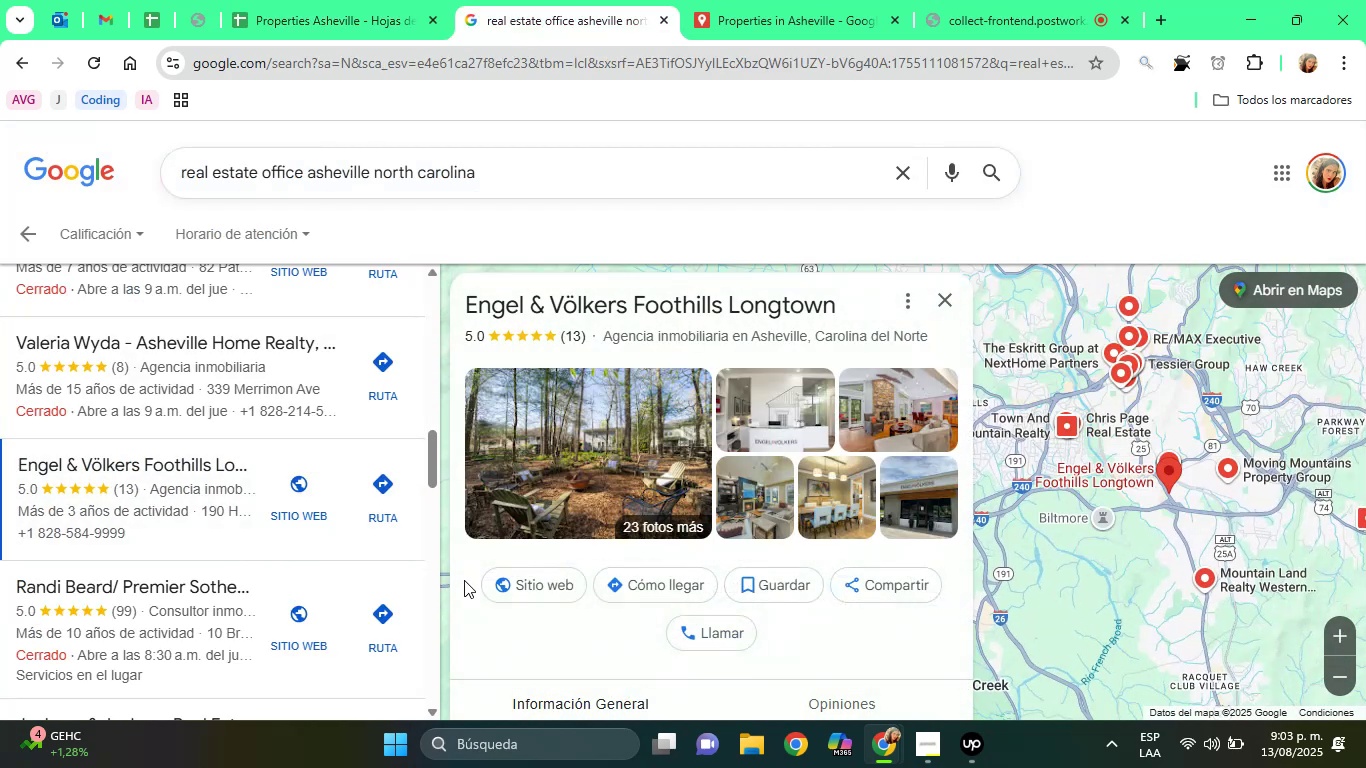 
left_click([524, 629])
 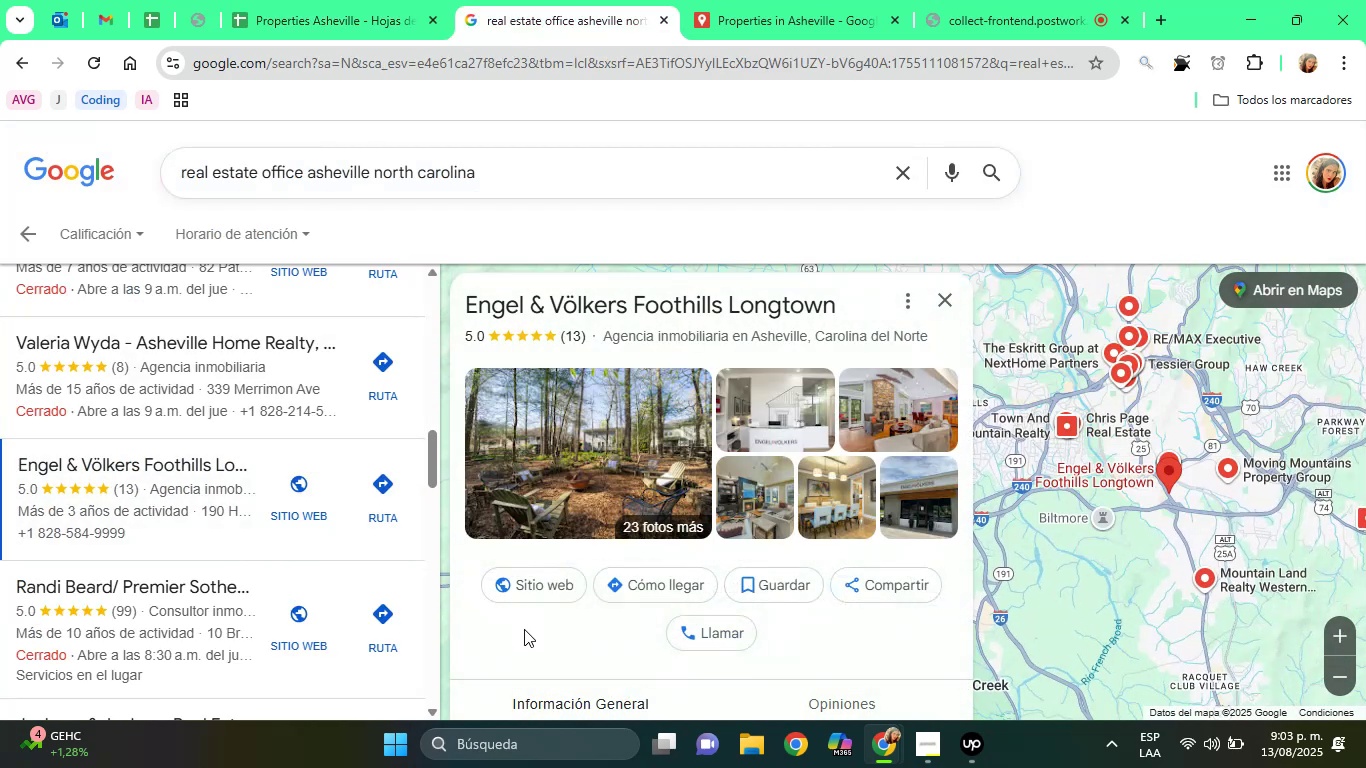 
key(ArrowDown)
 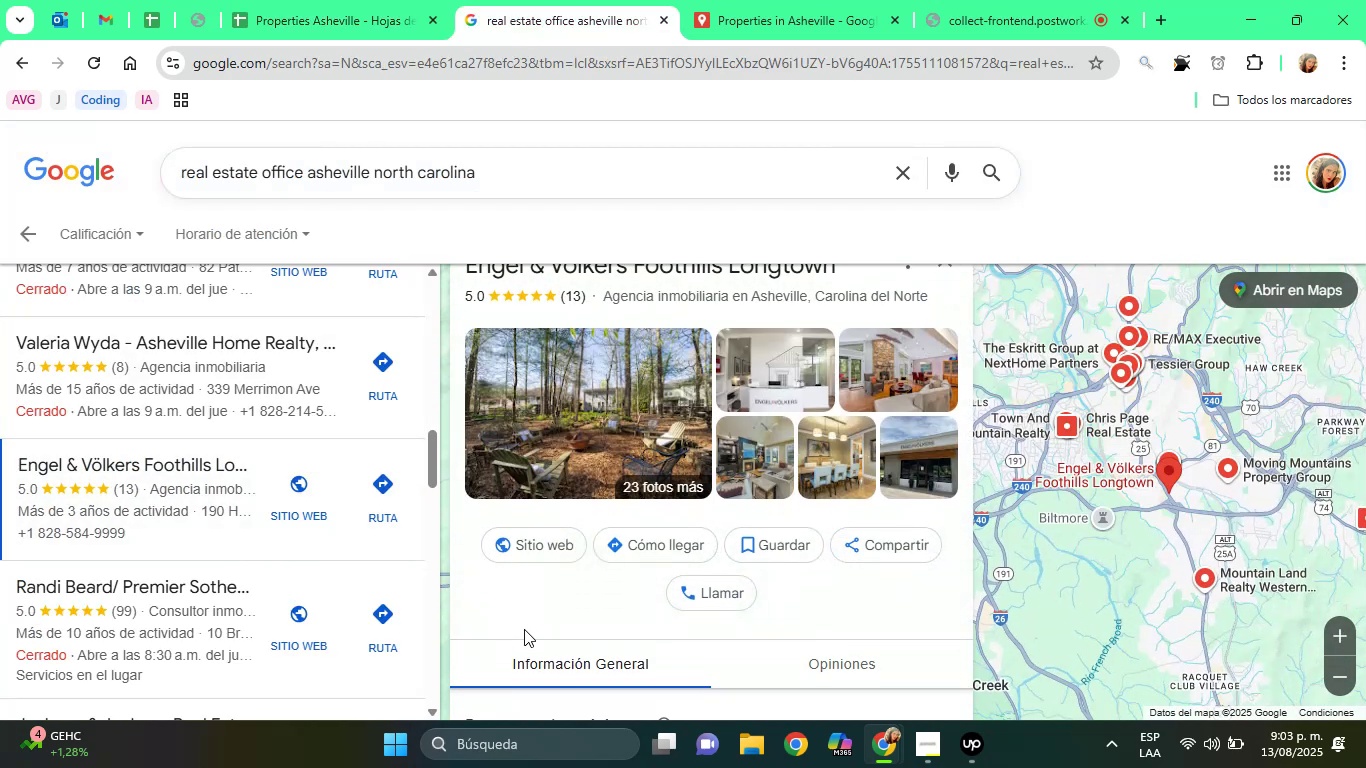 
hold_key(key=ArrowDown, duration=0.69)
 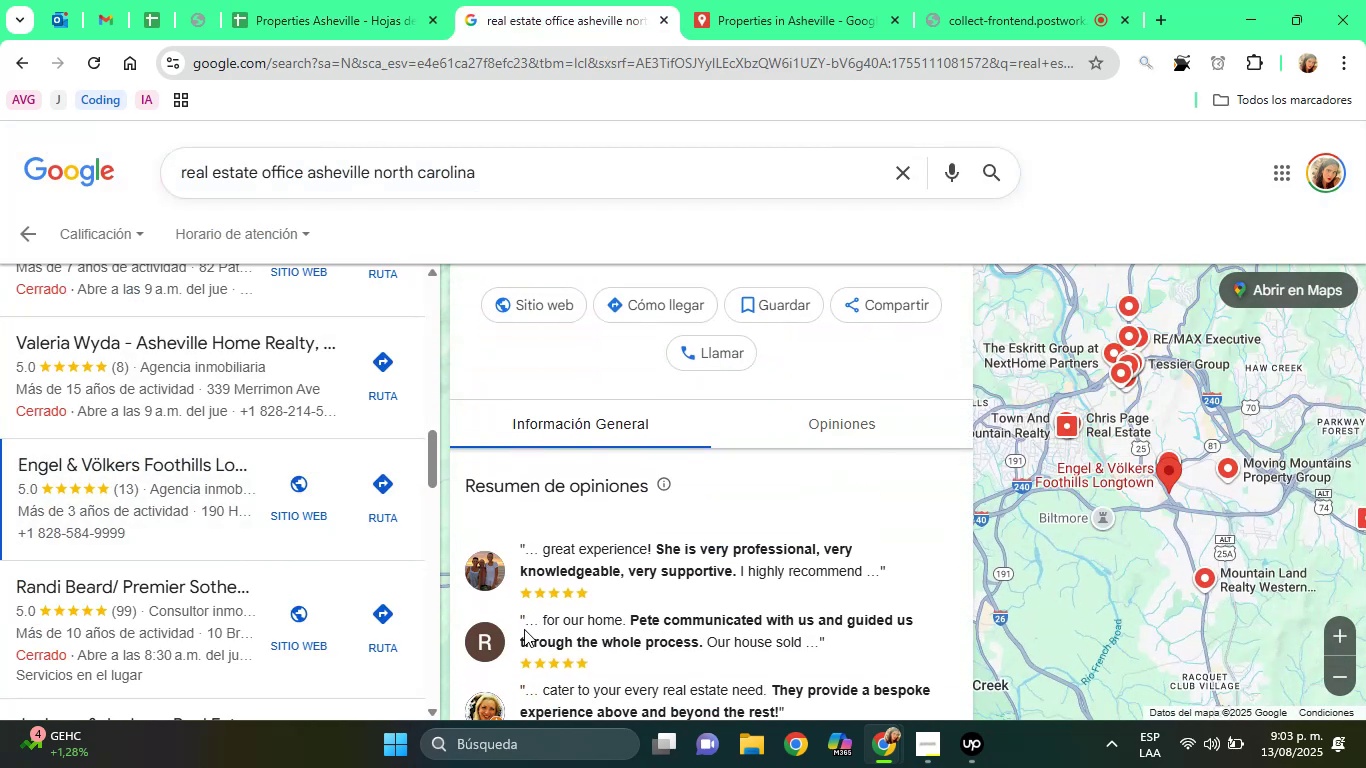 
hold_key(key=ArrowDown, duration=0.54)
 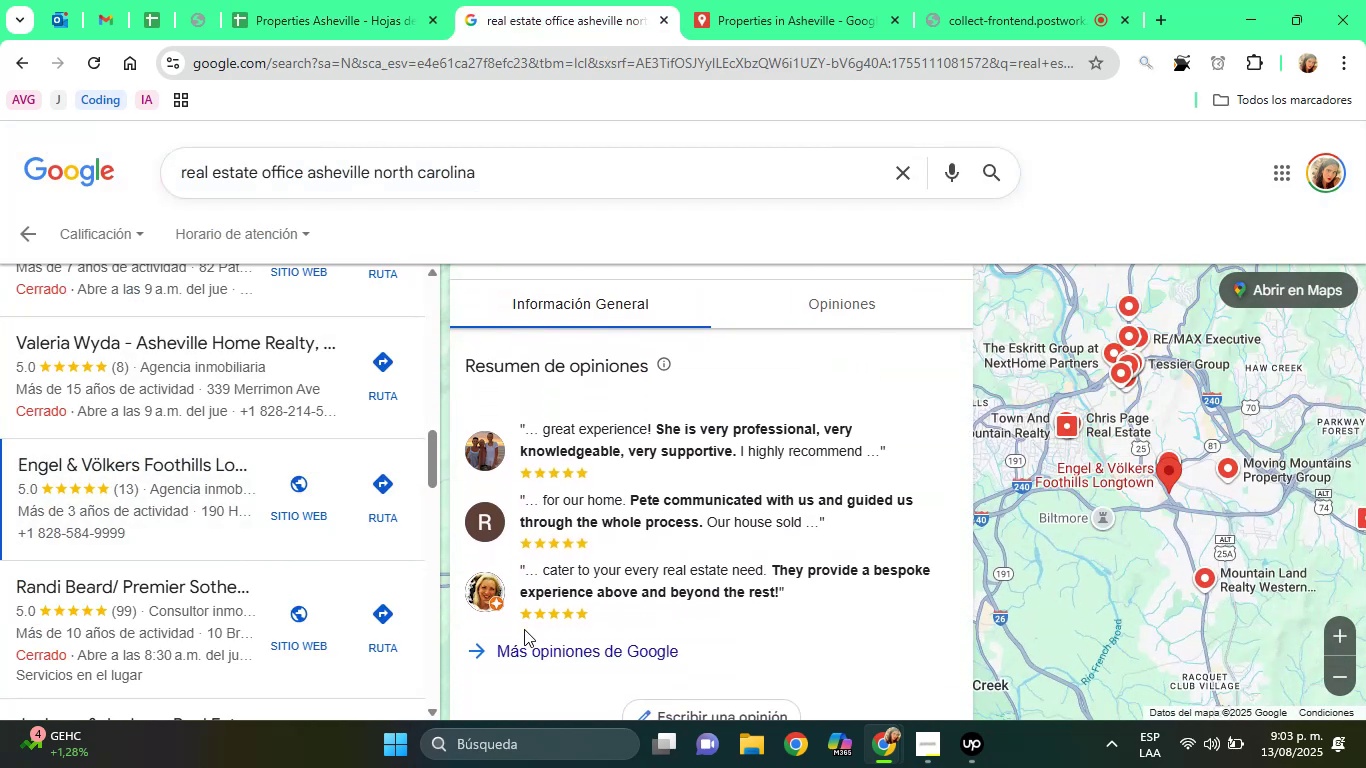 
hold_key(key=ArrowDown, duration=0.7)
 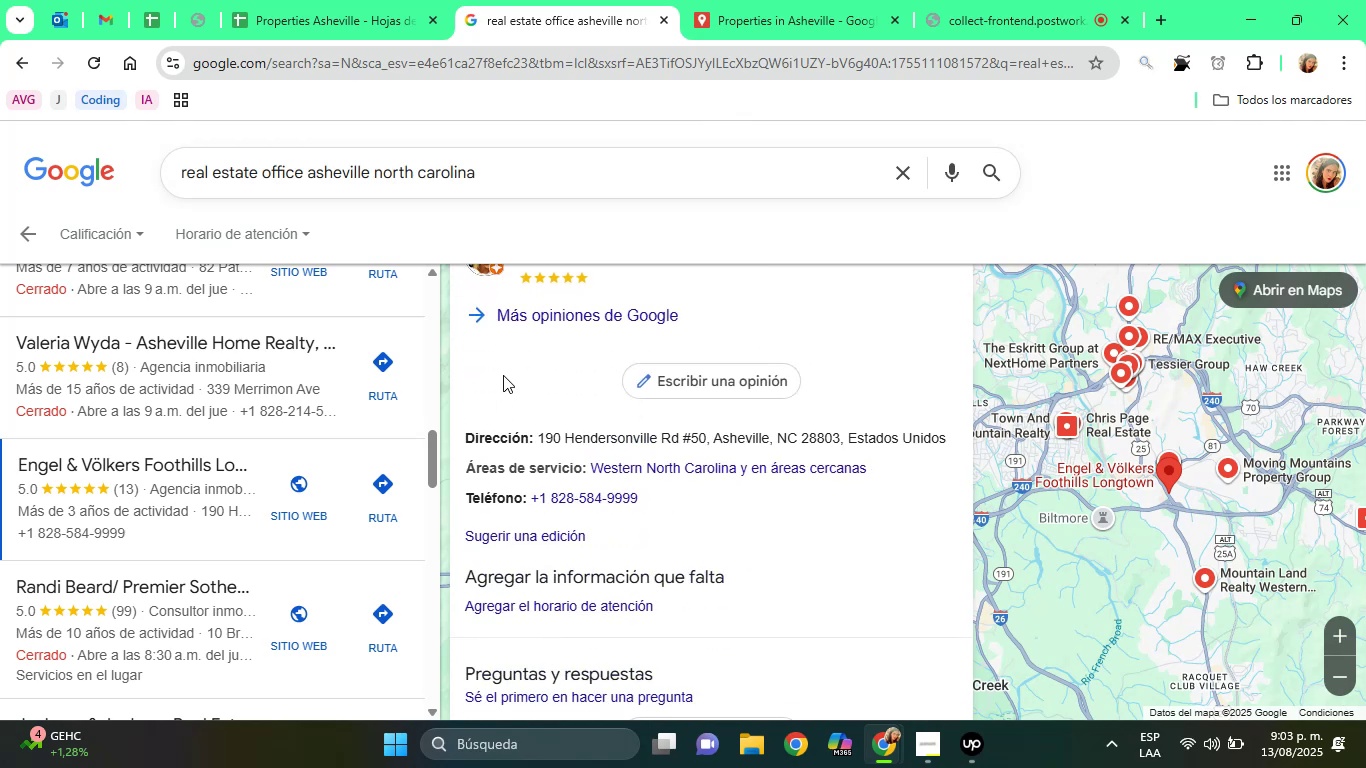 
wait(5.07)
 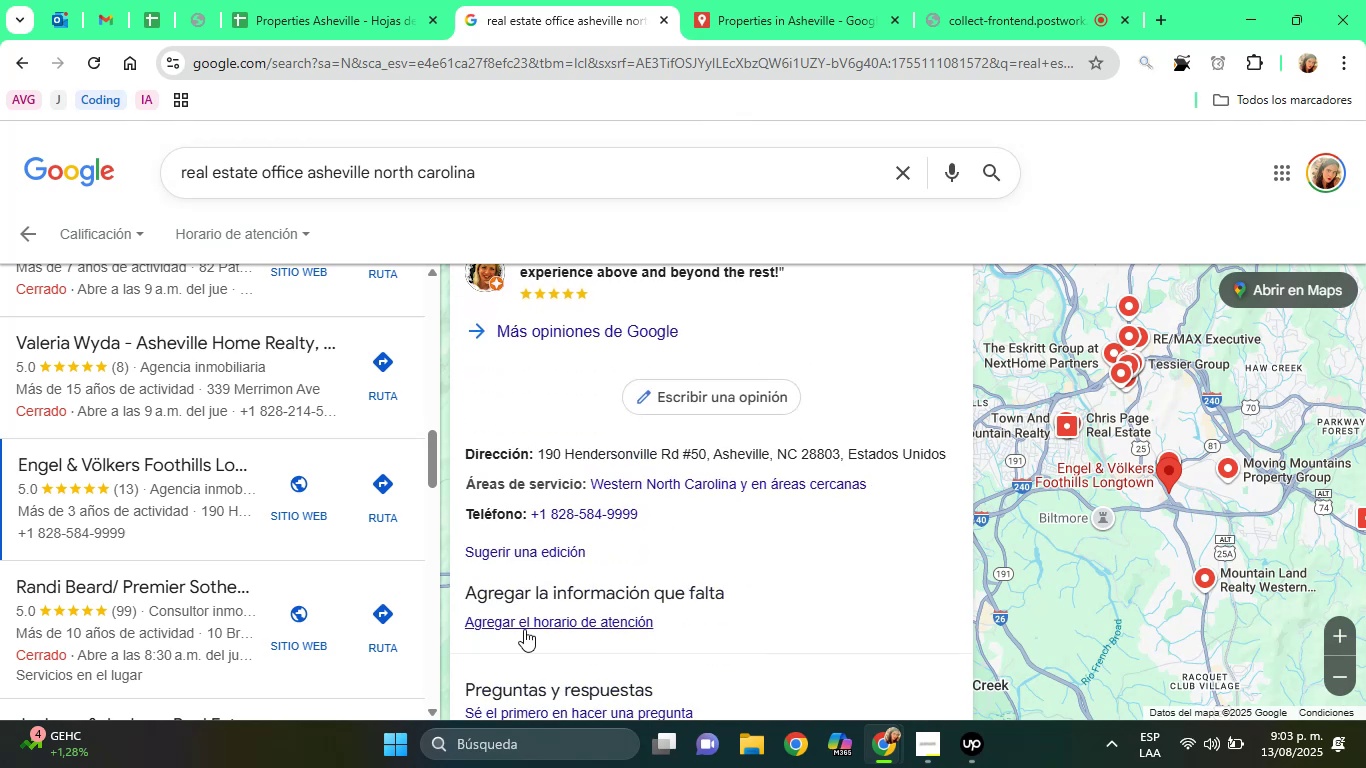 
left_click([380, 0])
 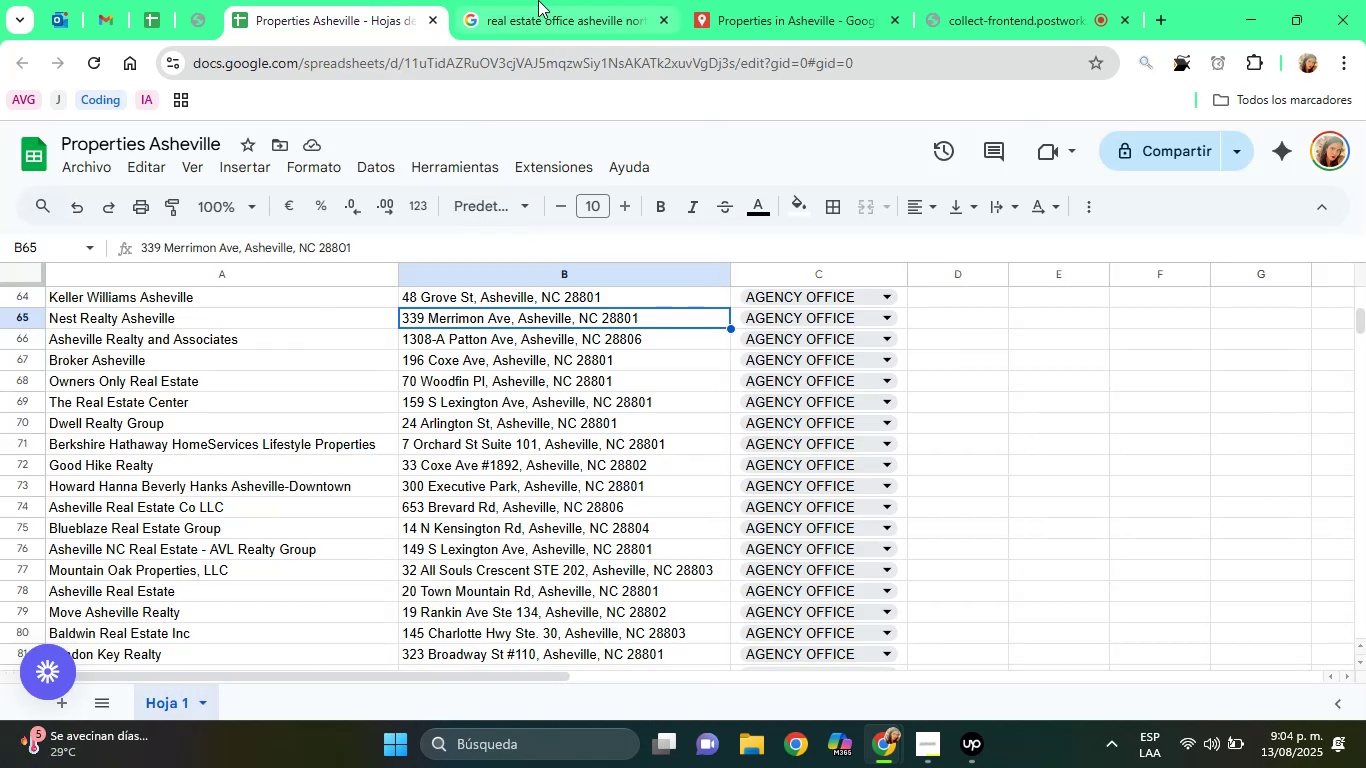 
left_click([540, 0])
 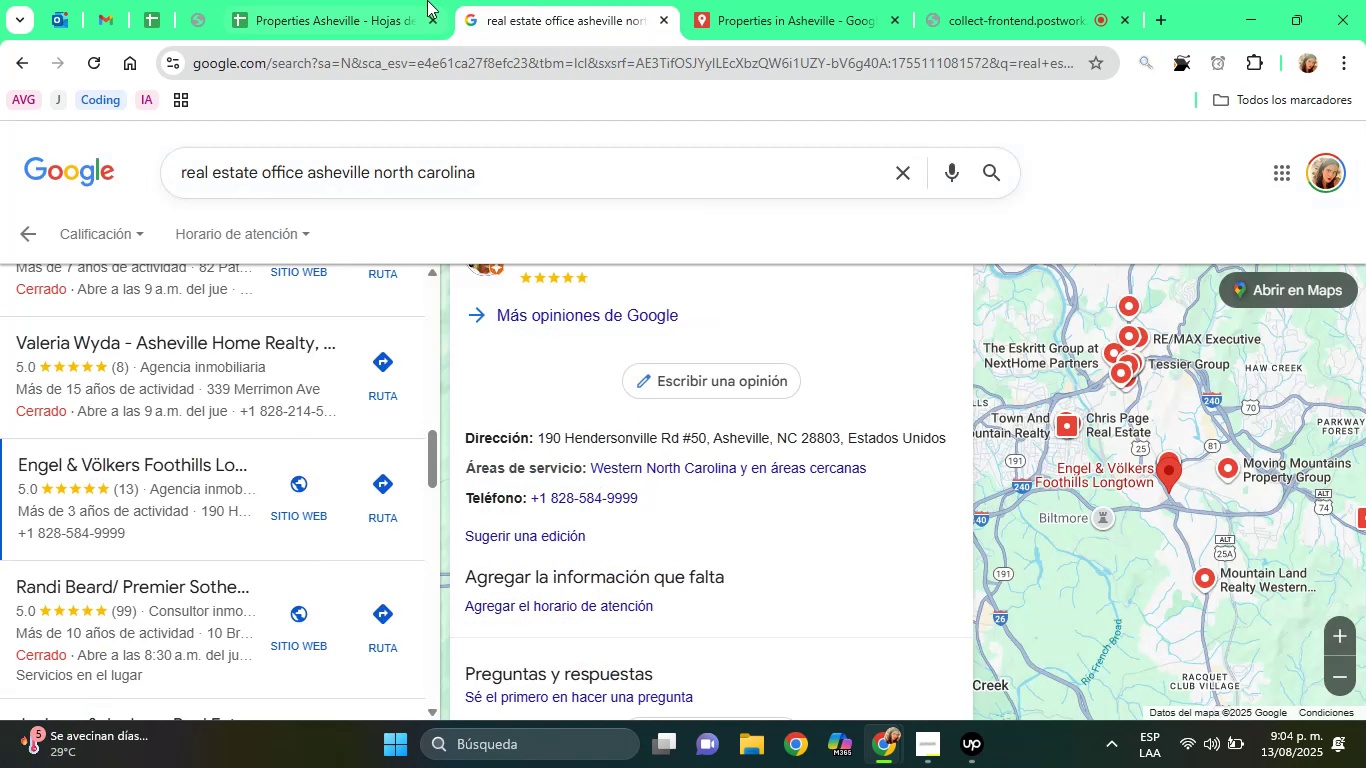 
left_click([425, 0])
 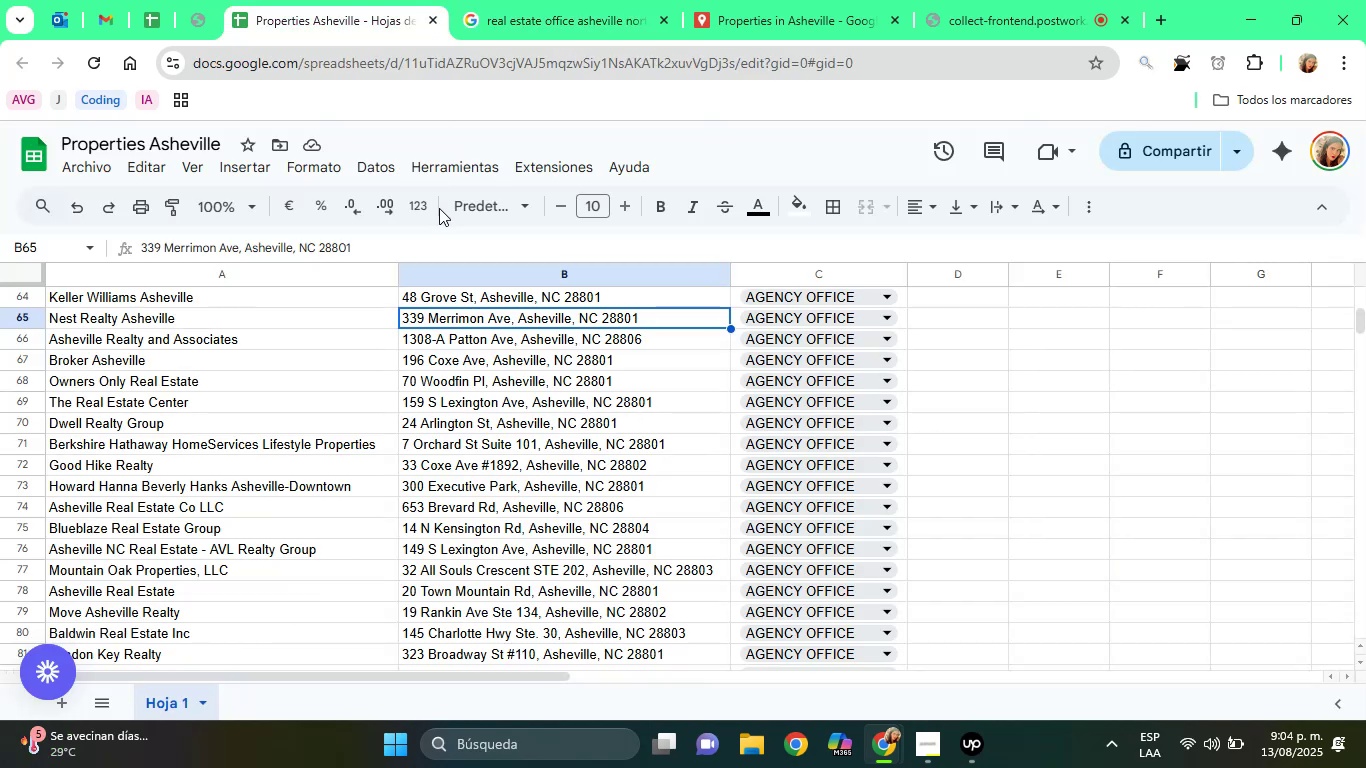 
hold_key(key=ArrowUp, duration=0.6)
 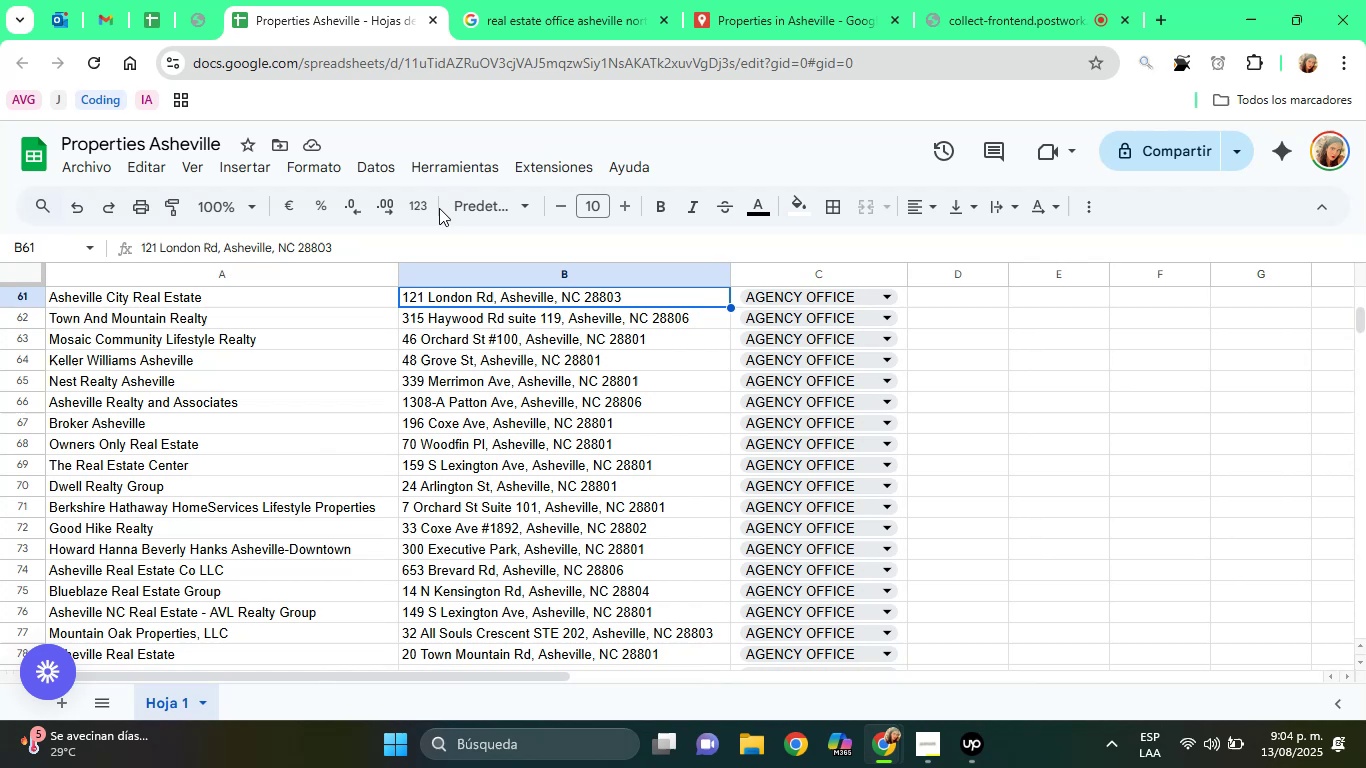 
key(ArrowUp)
 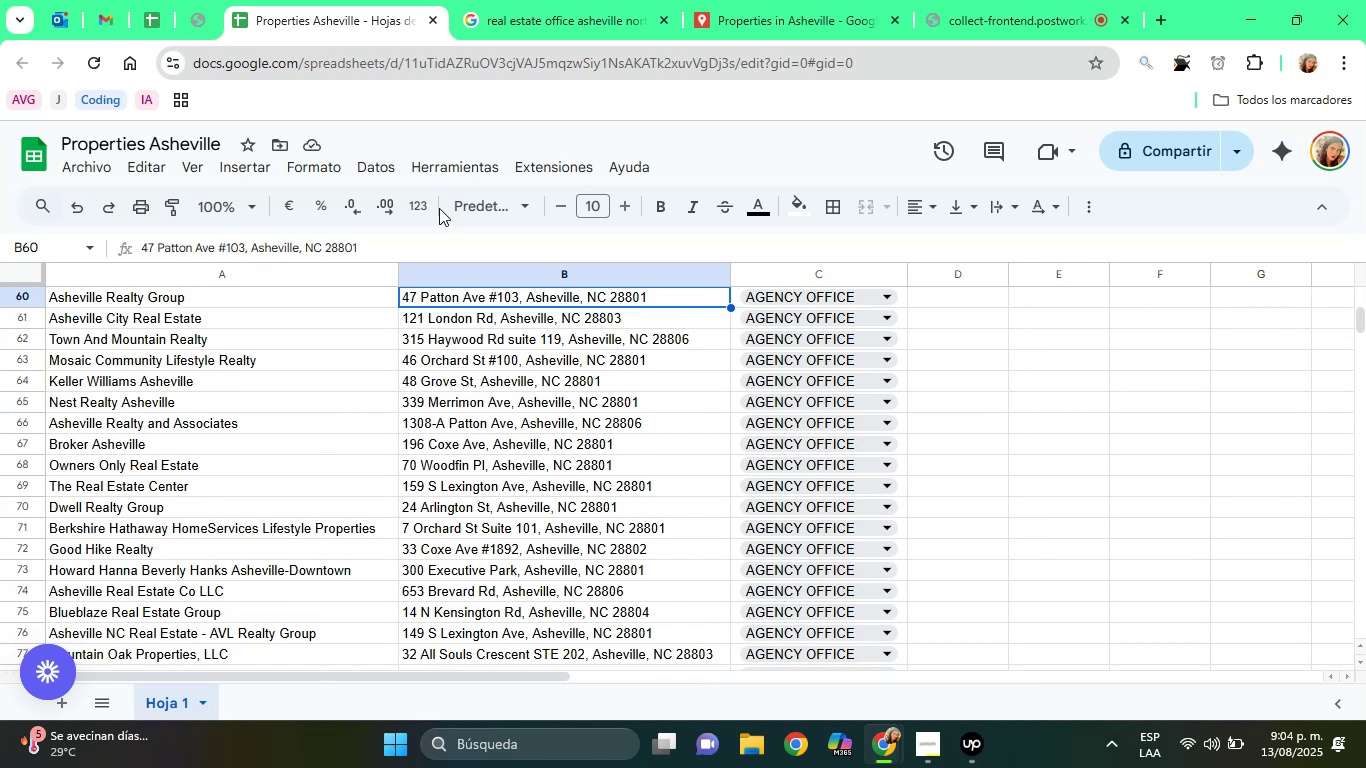 
key(ArrowUp)
 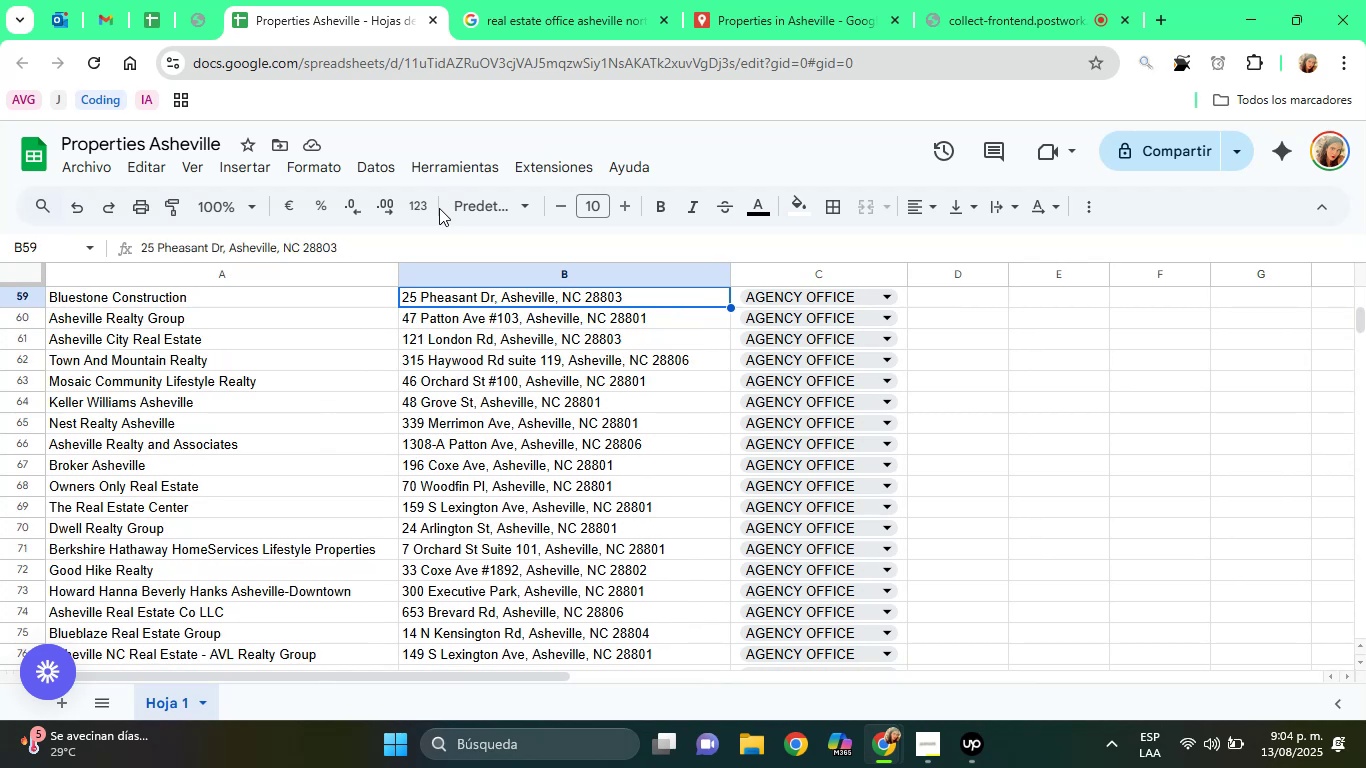 
key(ArrowUp)
 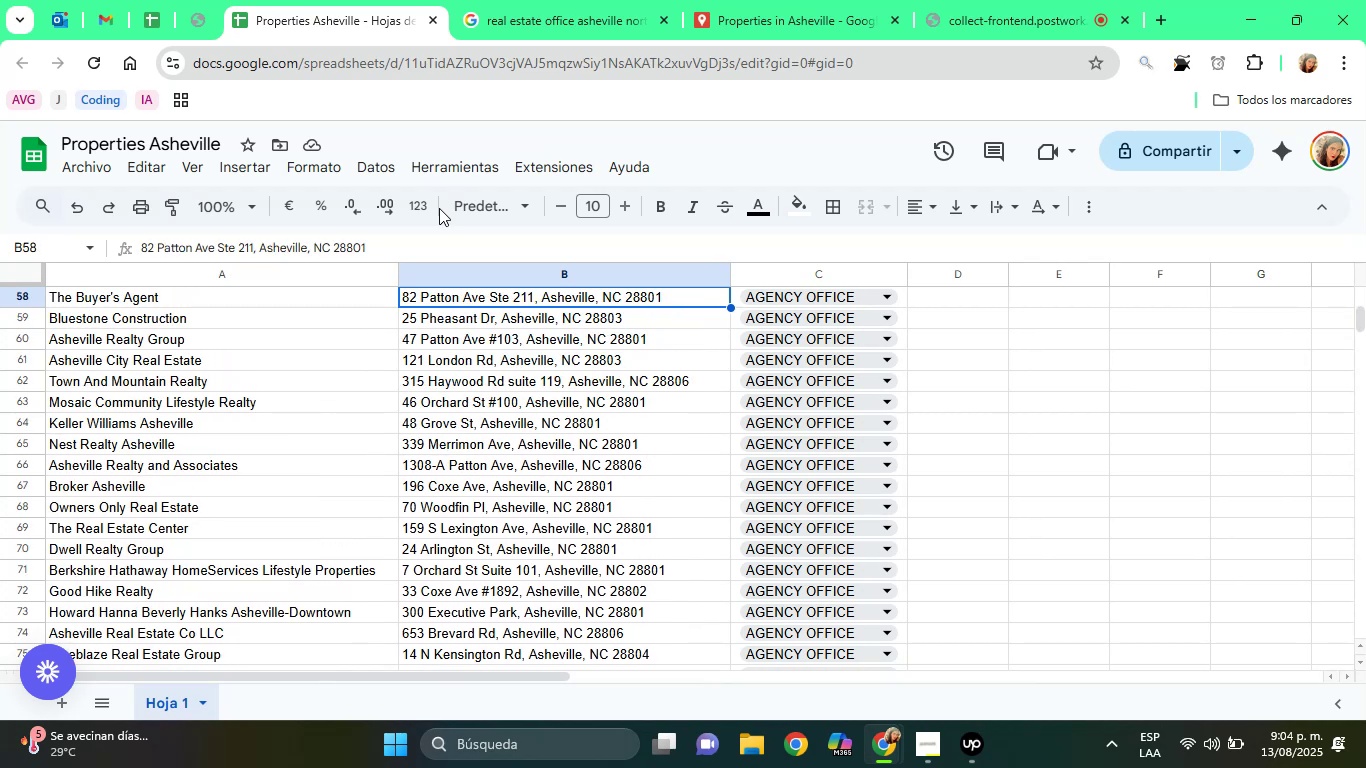 
key(ArrowUp)
 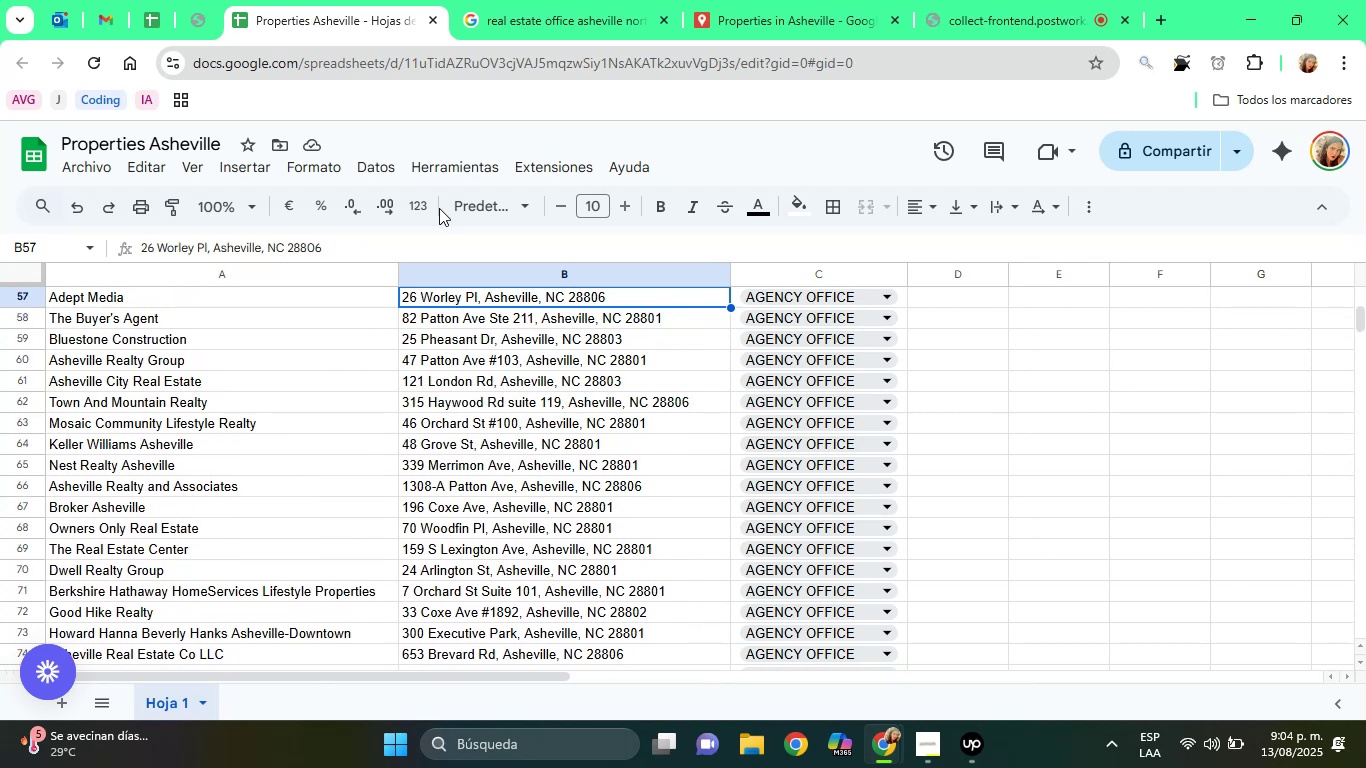 
key(ArrowUp)
 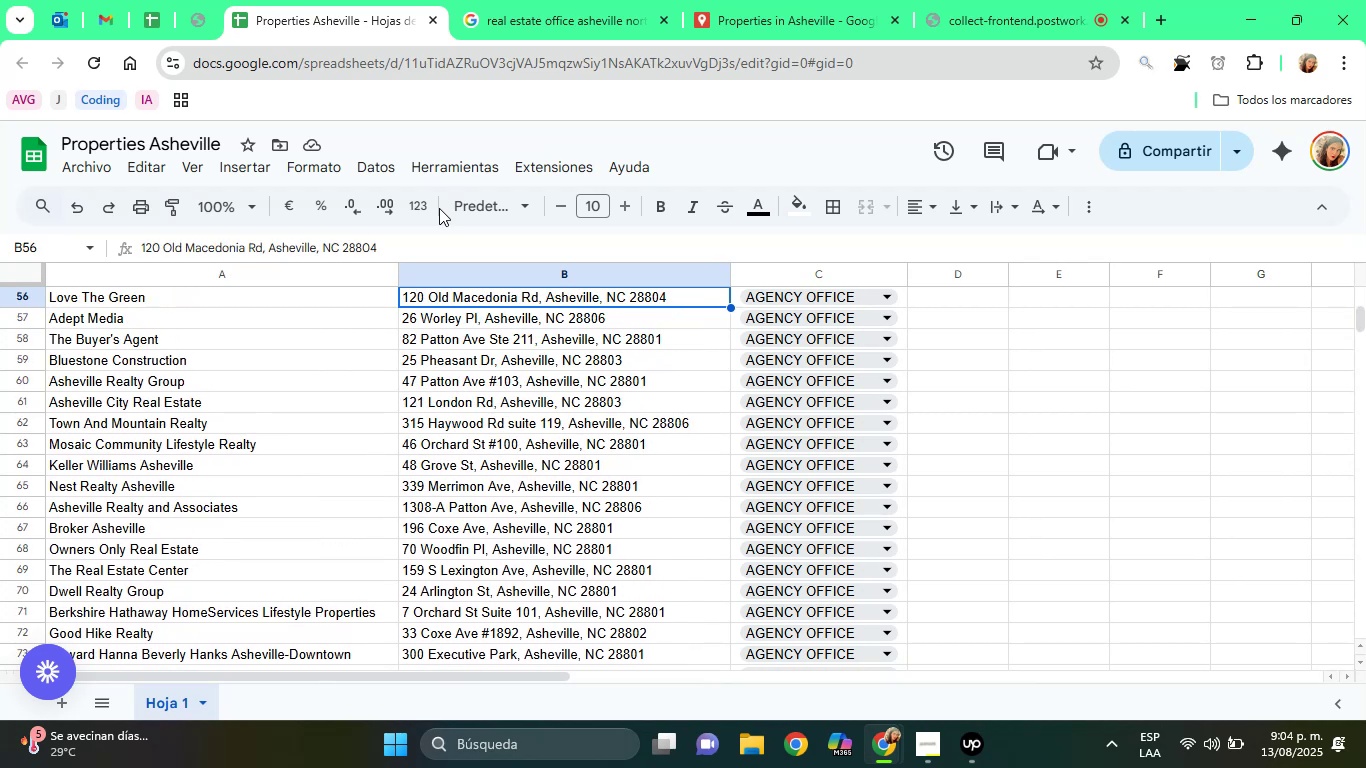 
key(ArrowUp)
 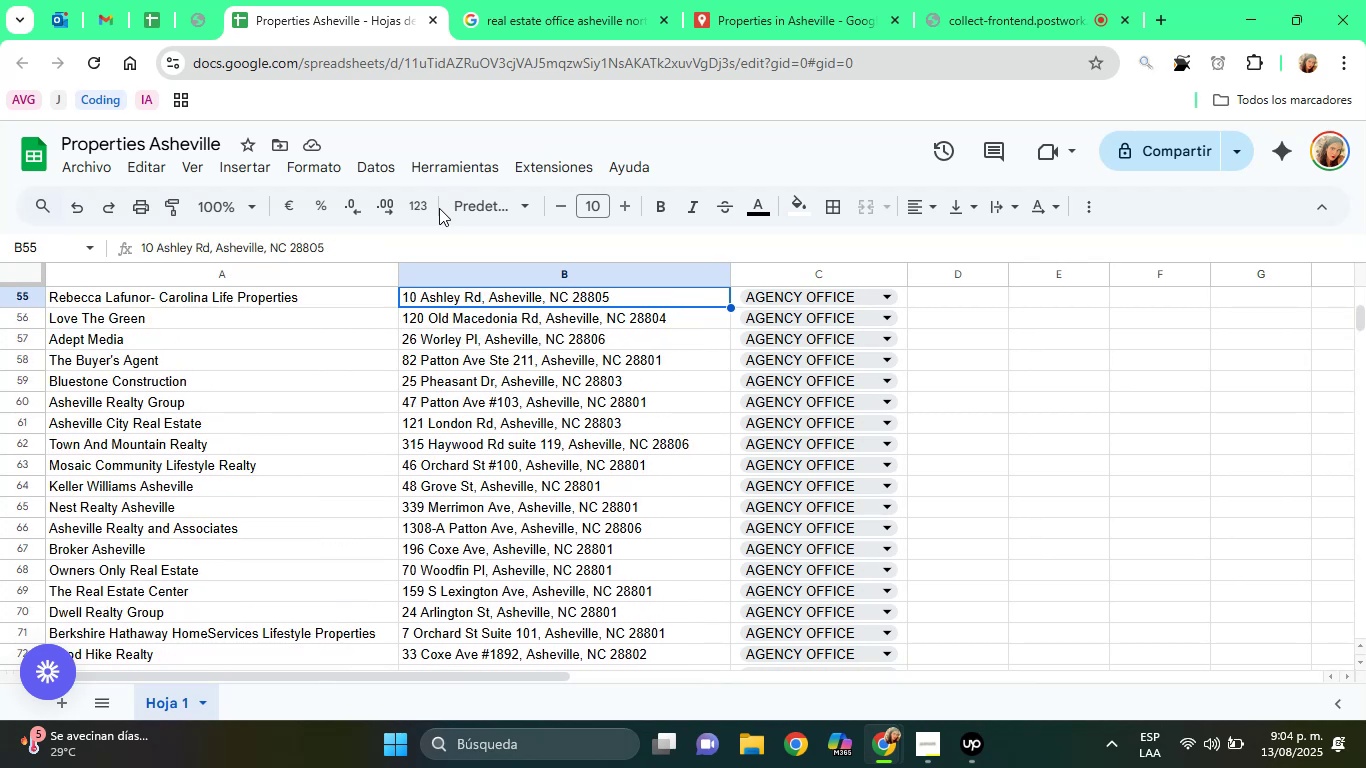 
key(ArrowUp)
 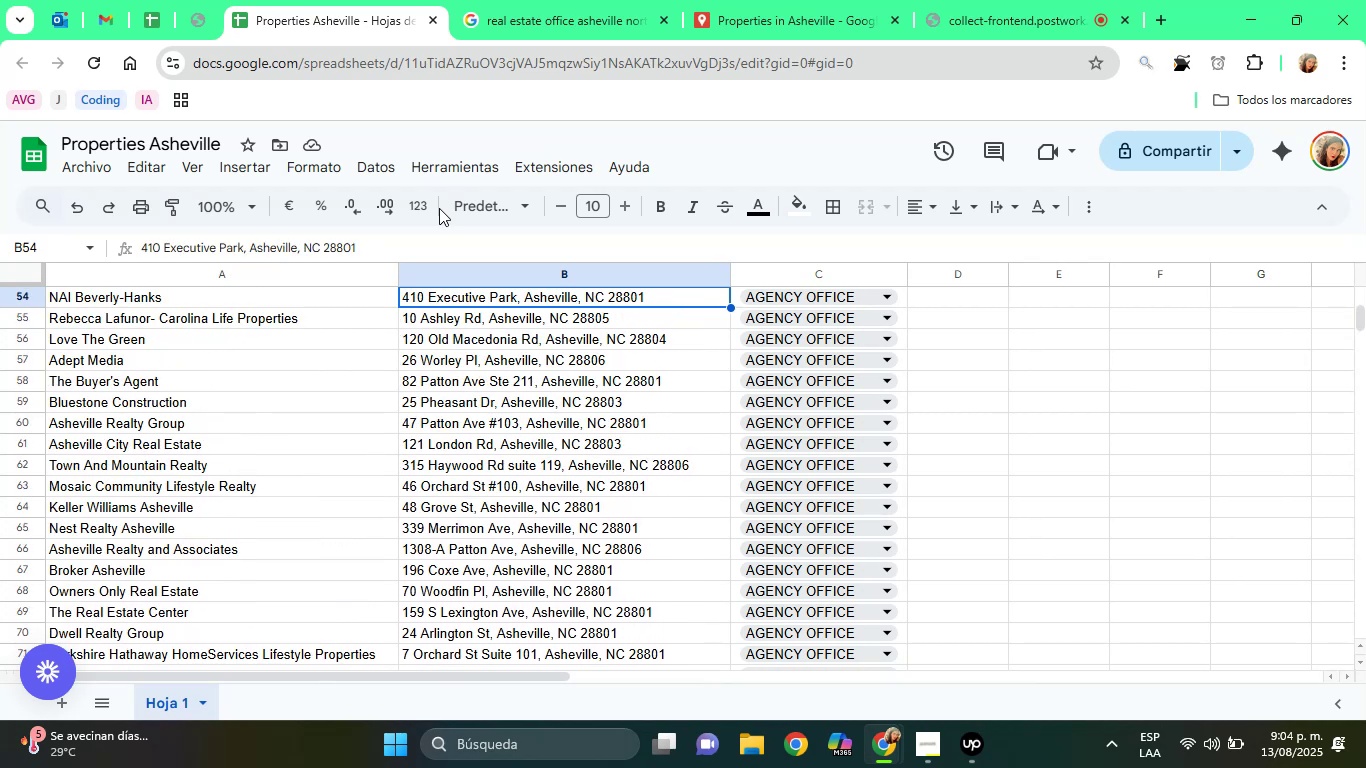 
key(ArrowUp)
 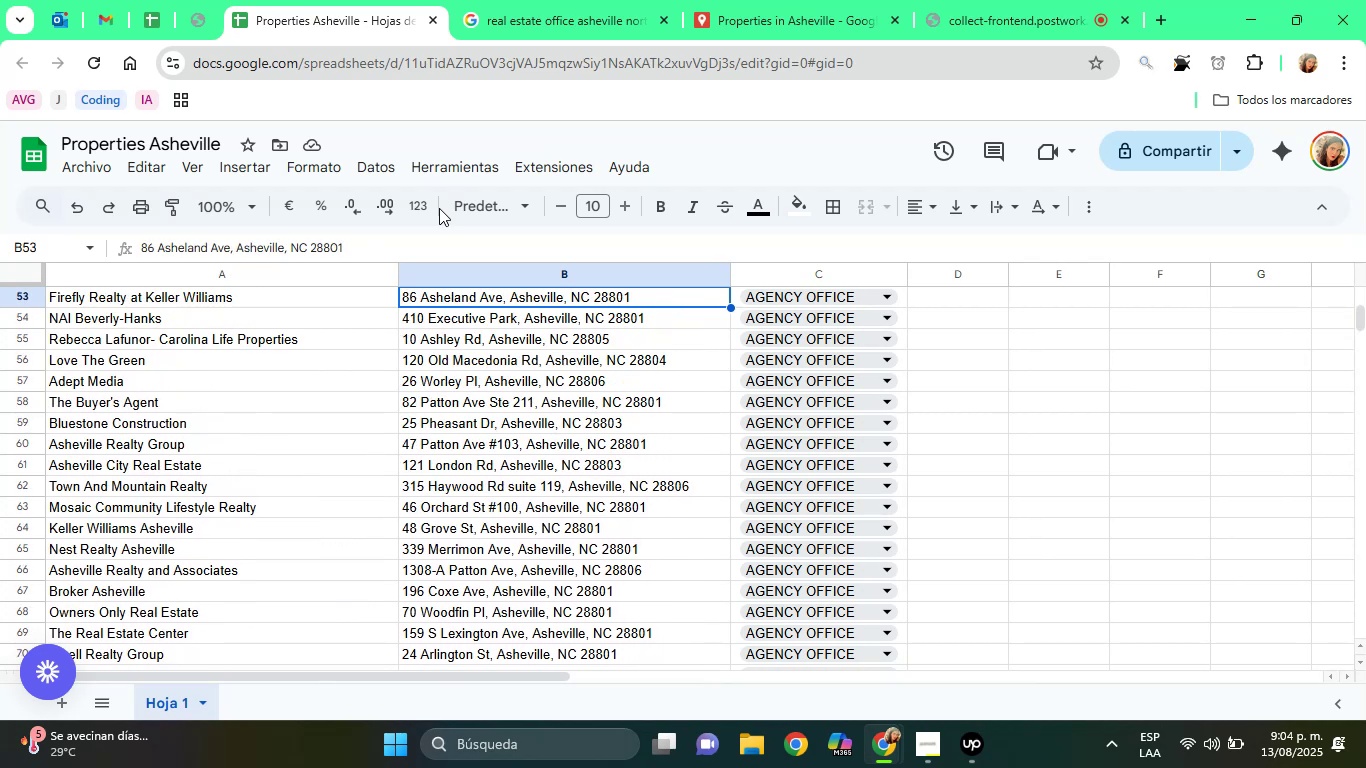 
key(ArrowUp)
 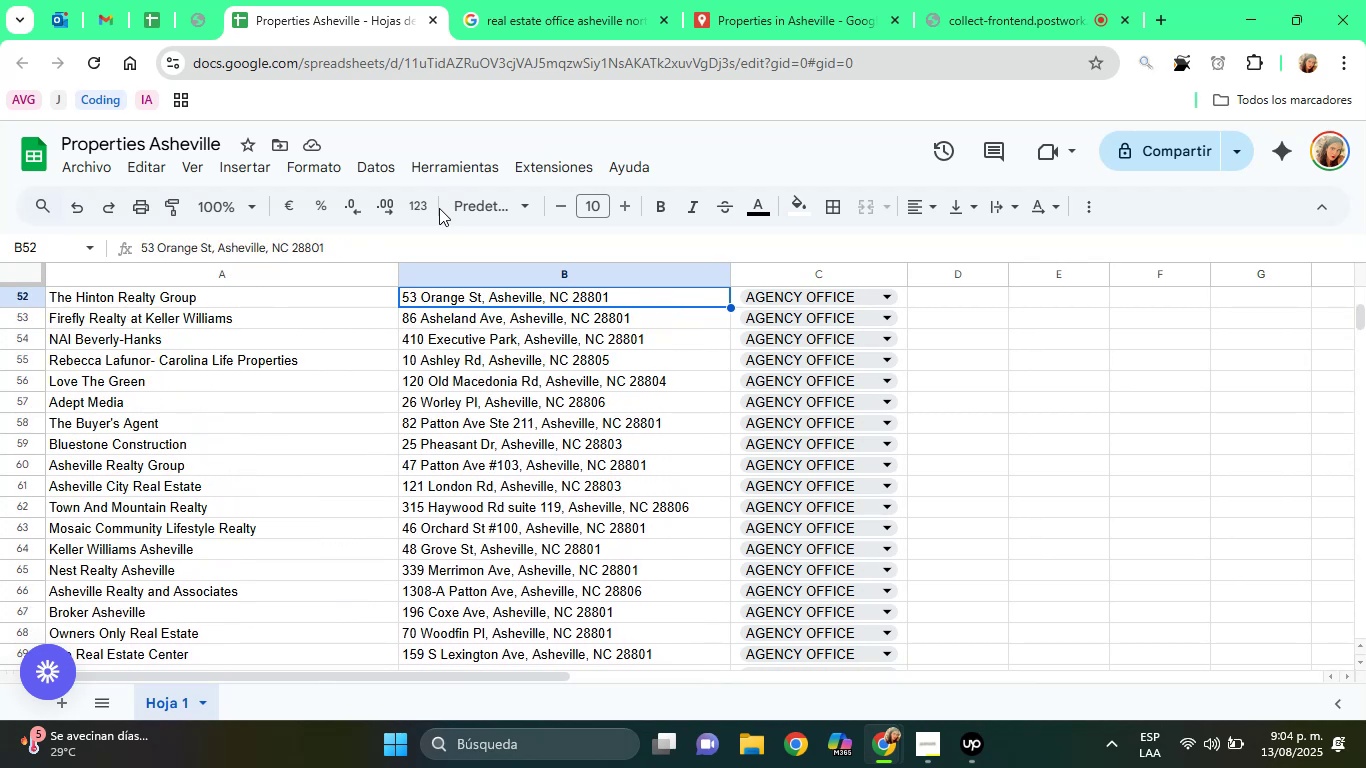 
hold_key(key=ArrowUp, duration=0.31)
 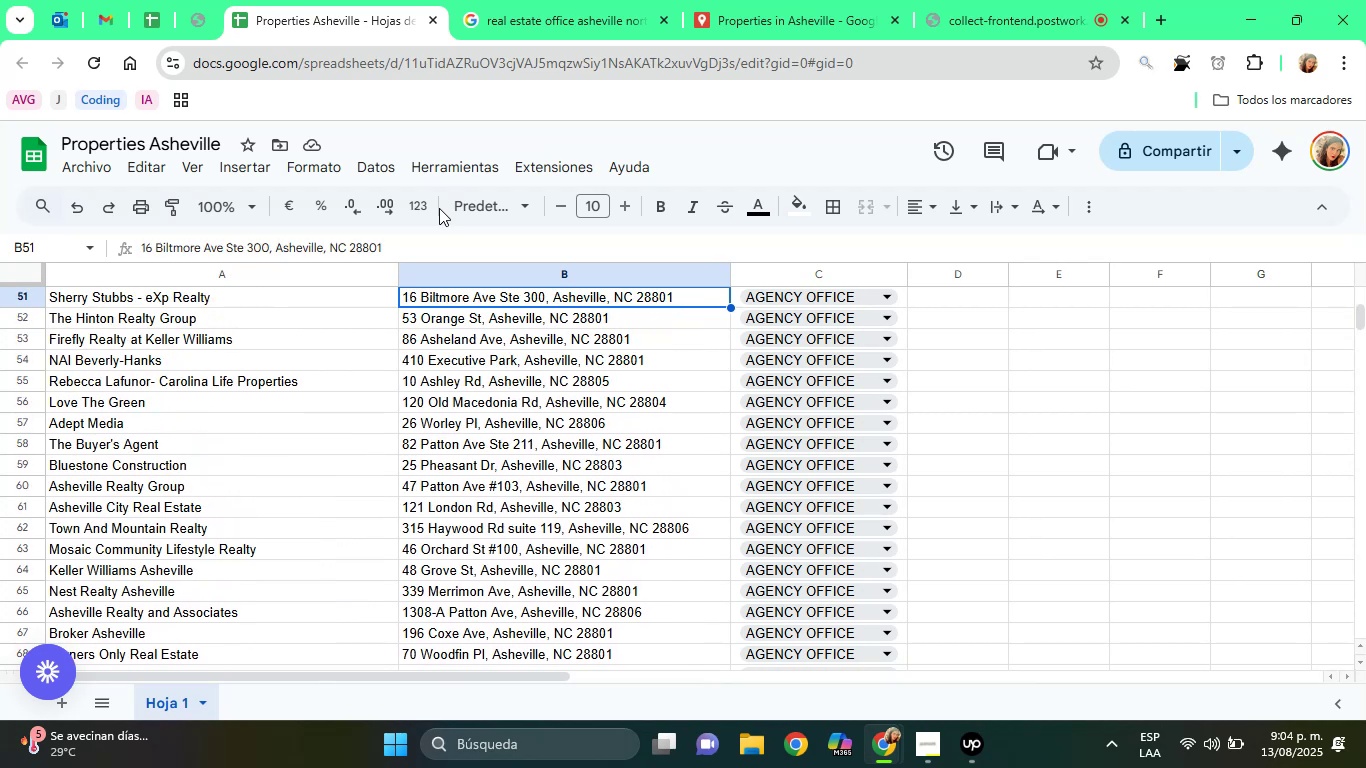 
key(ArrowUp)
 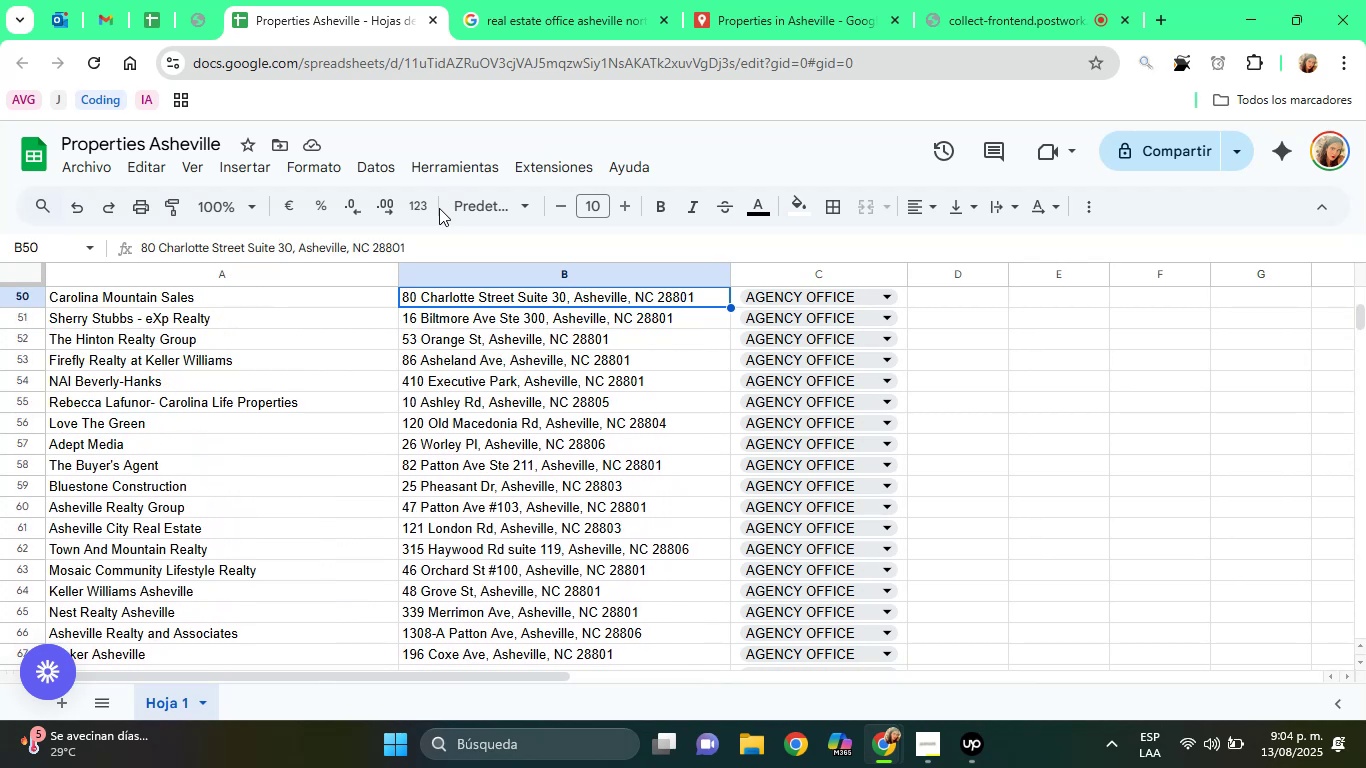 
key(ArrowUp)
 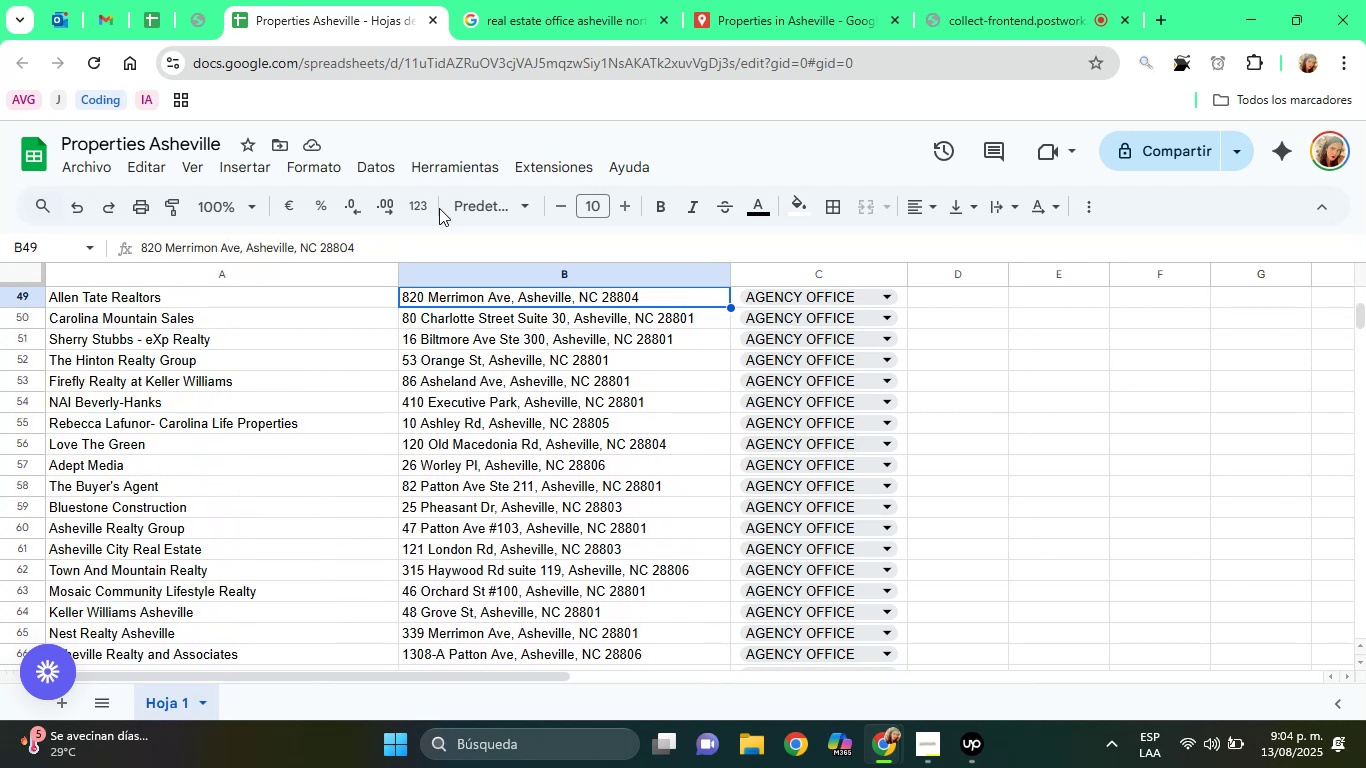 
key(ArrowUp)
 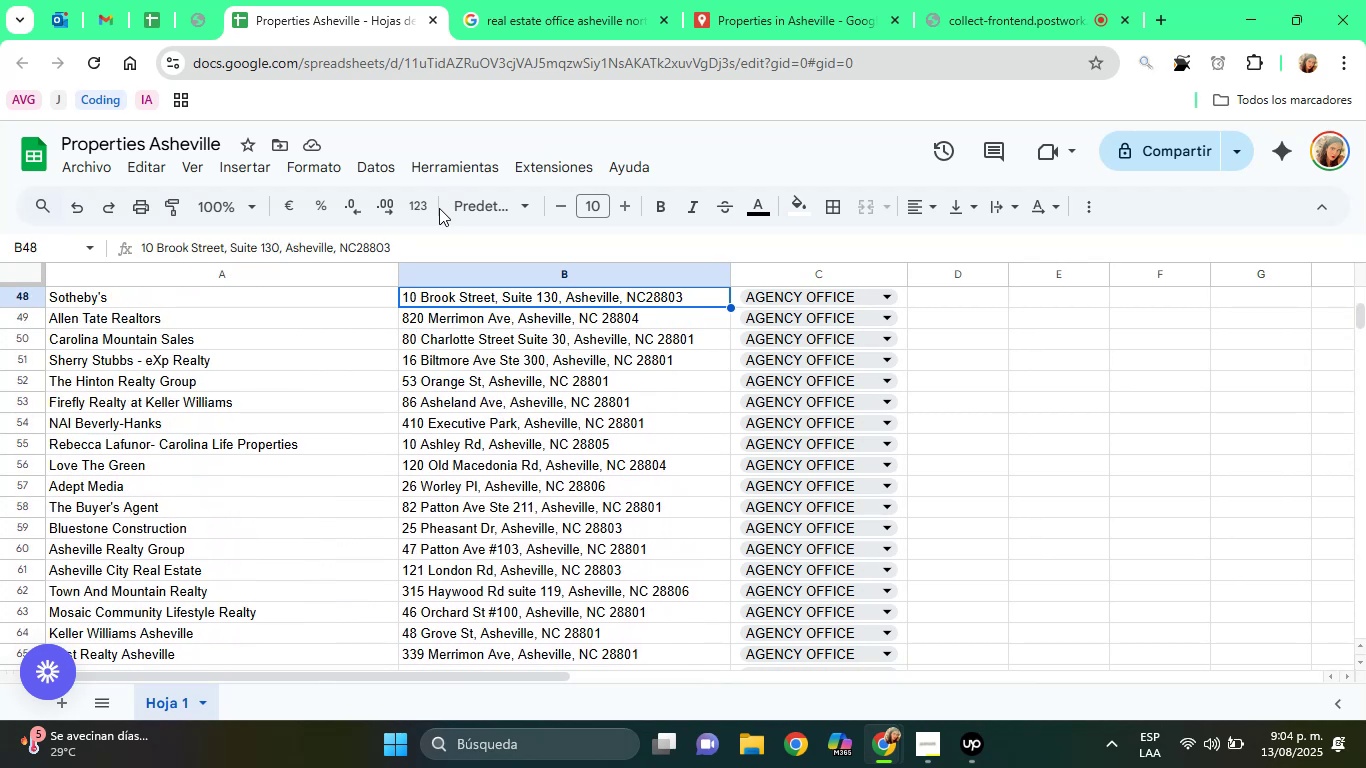 
key(ArrowUp)
 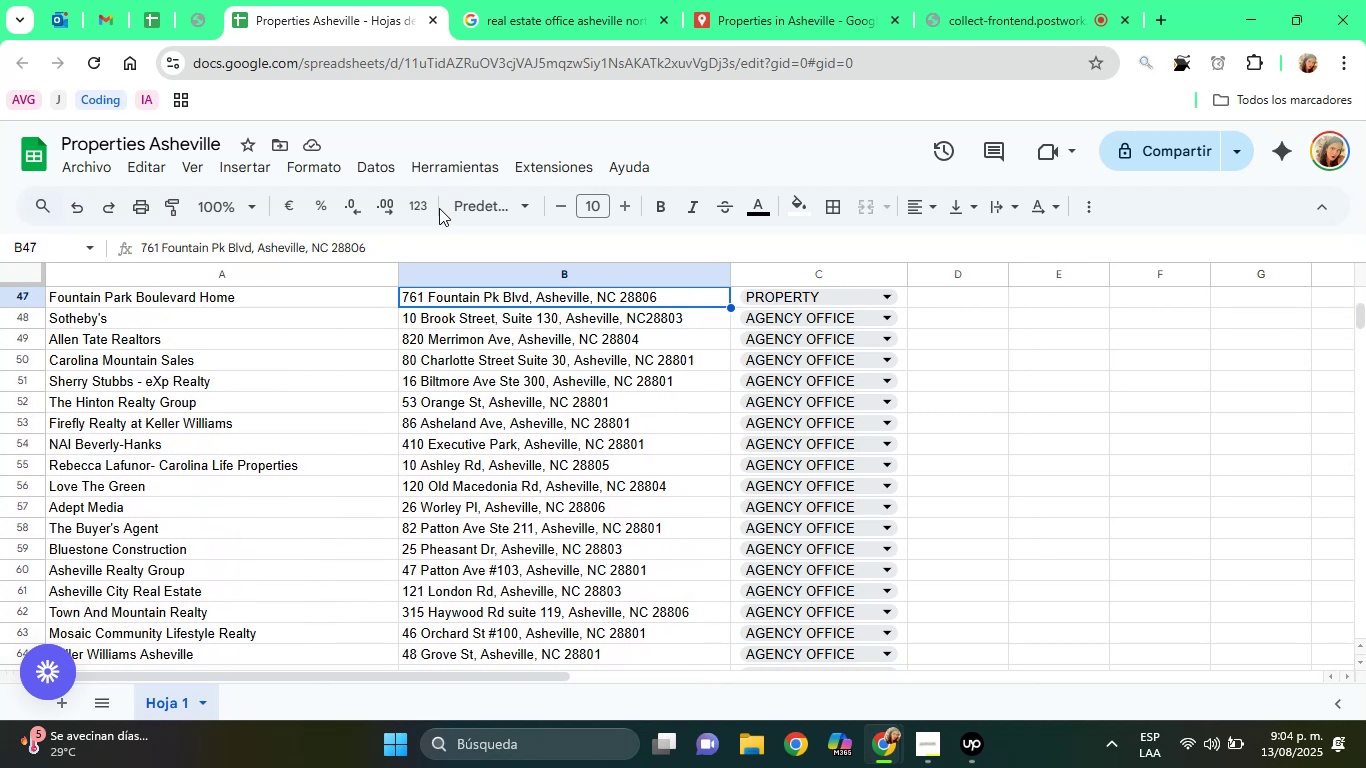 
key(ArrowUp)
 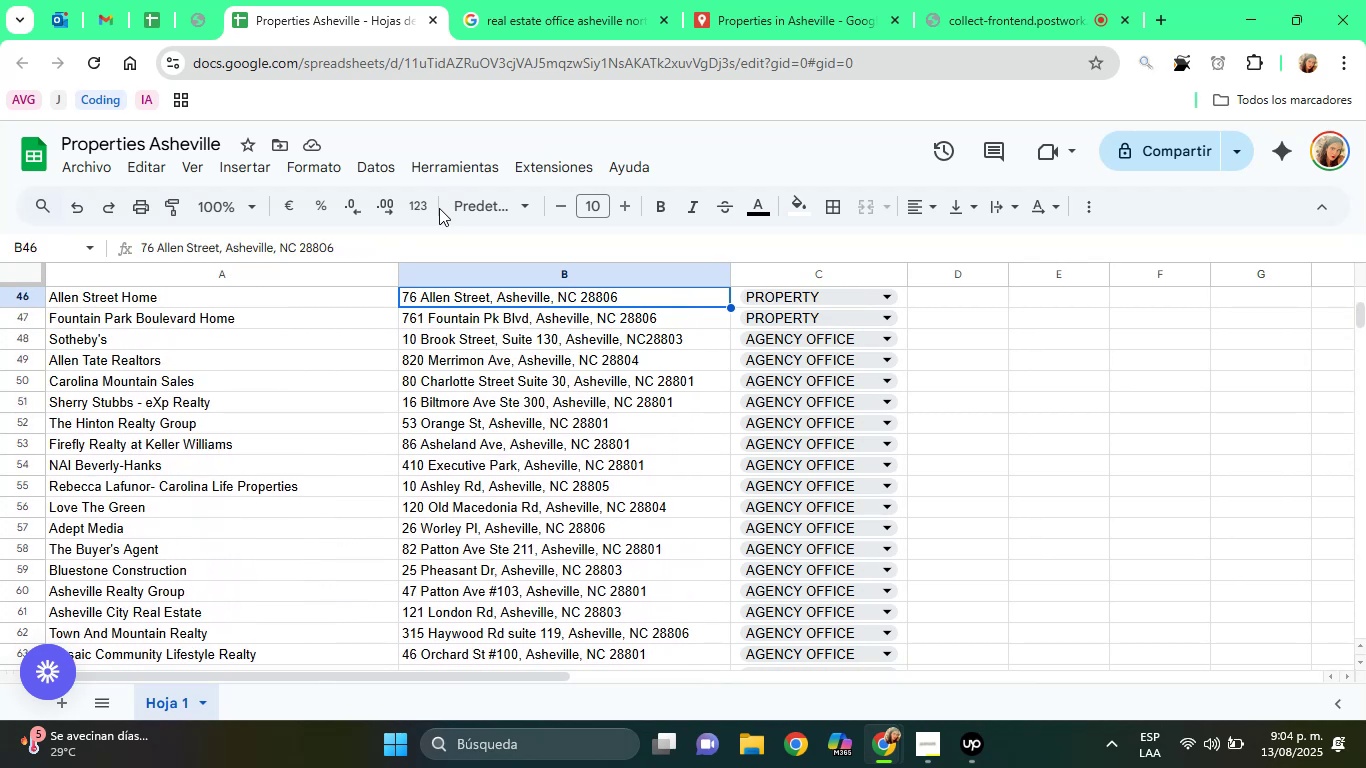 
key(ArrowDown)
 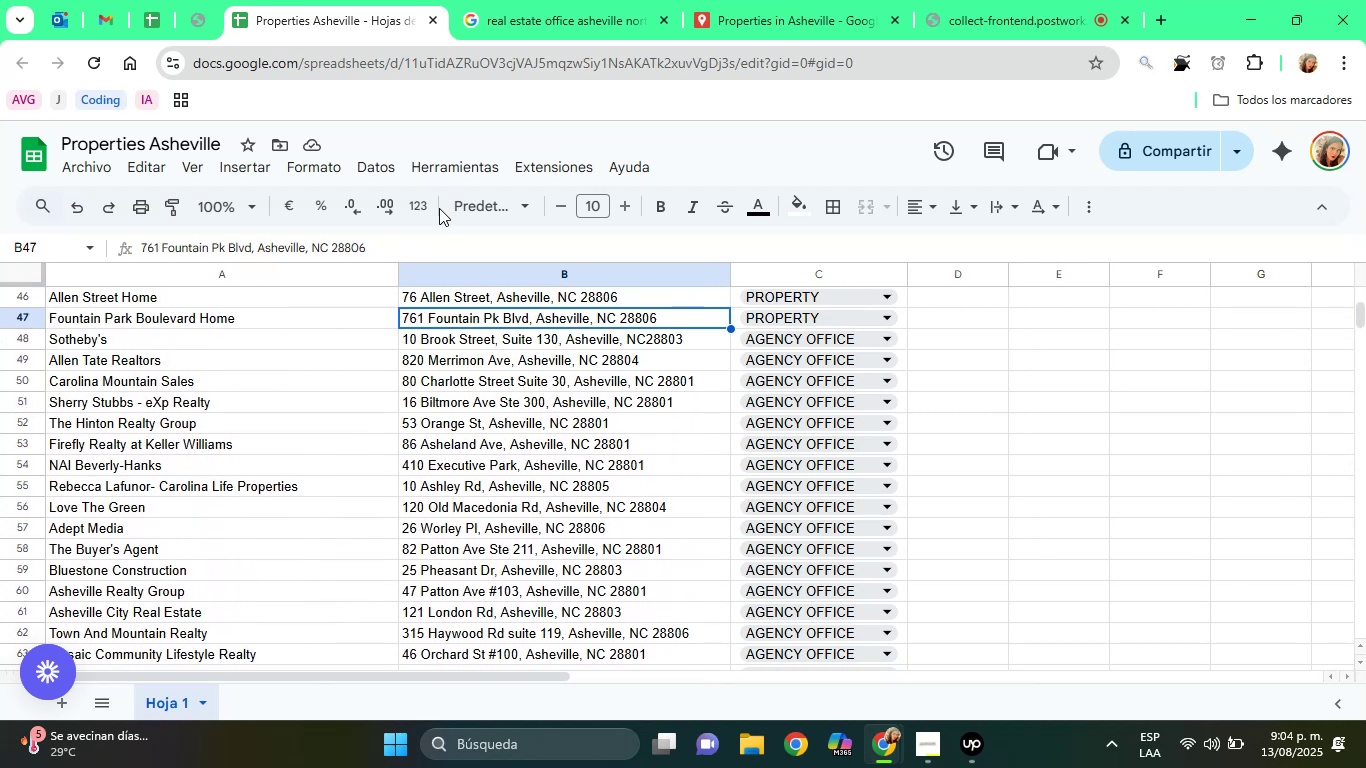 
key(ArrowDown)
 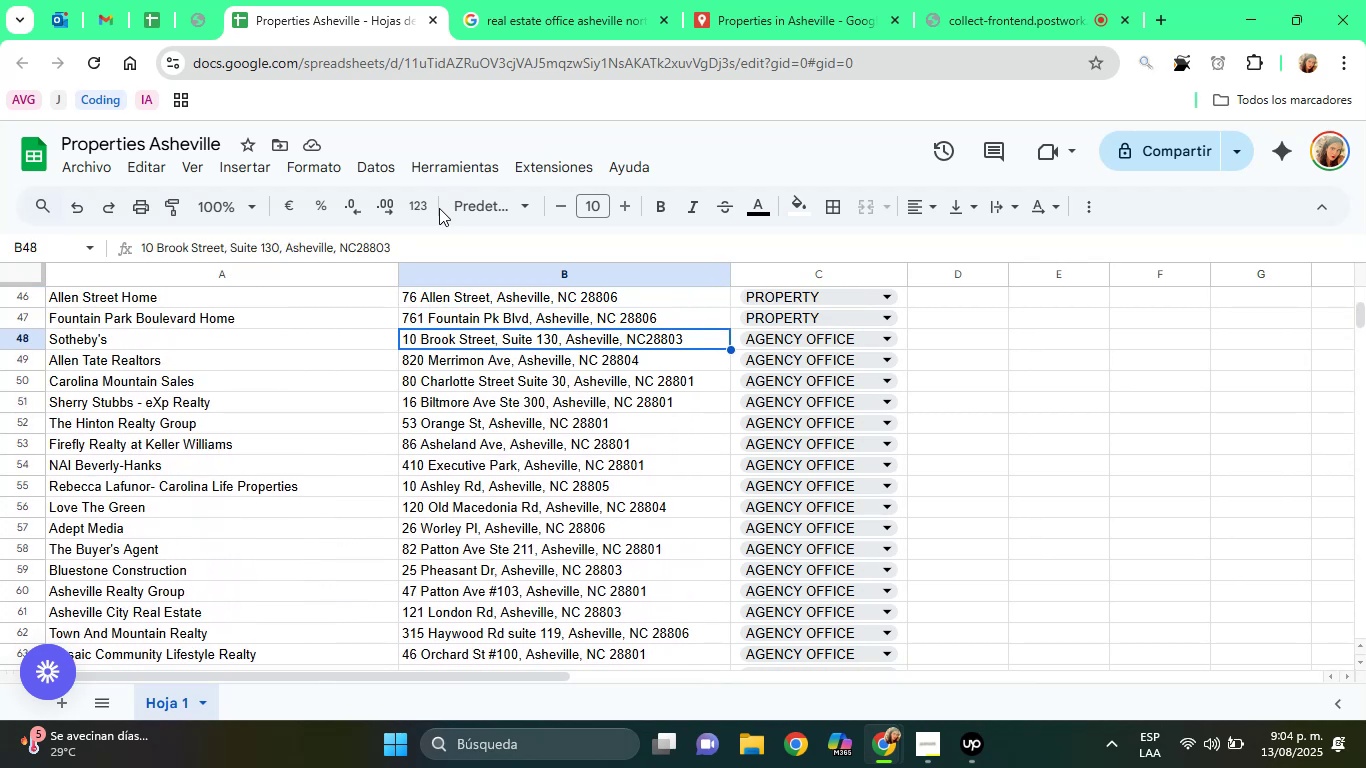 
key(ArrowDown)
 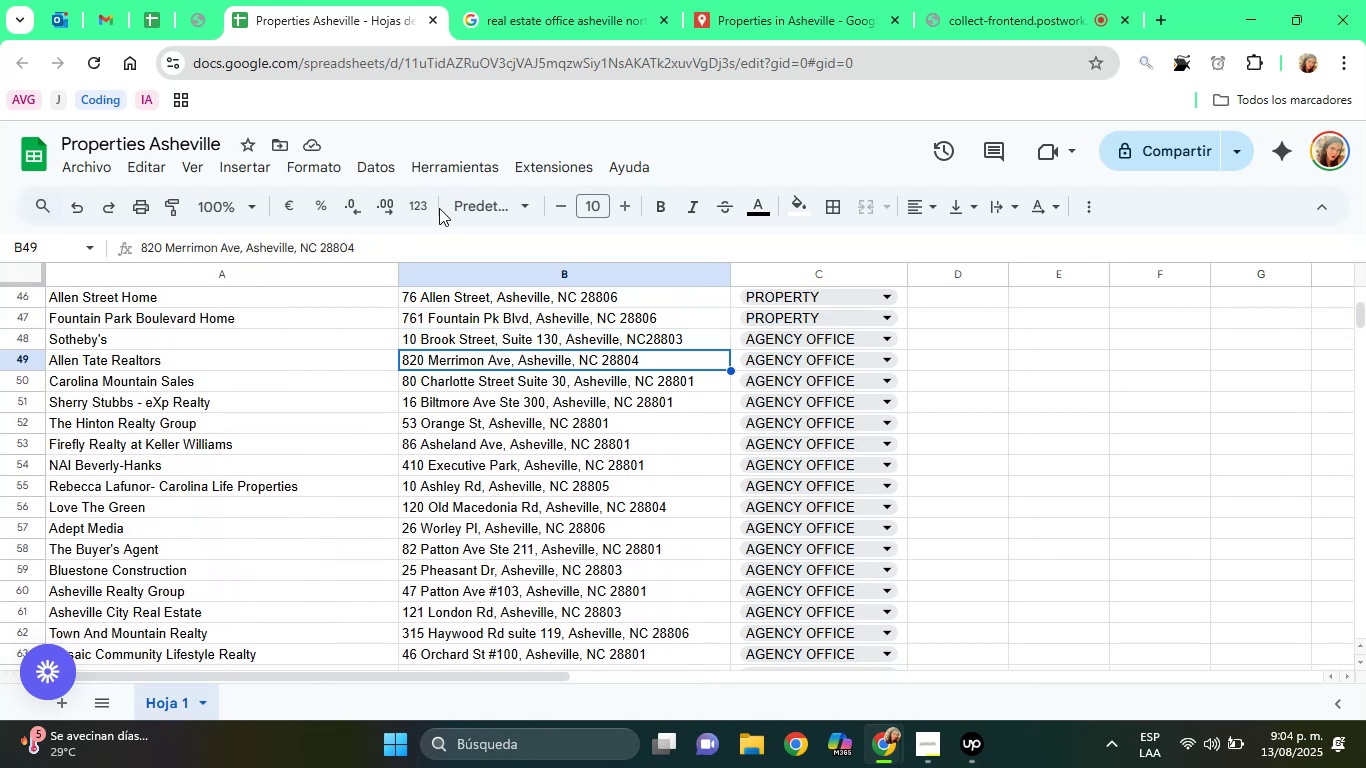 
hold_key(key=ArrowDown, duration=0.64)
 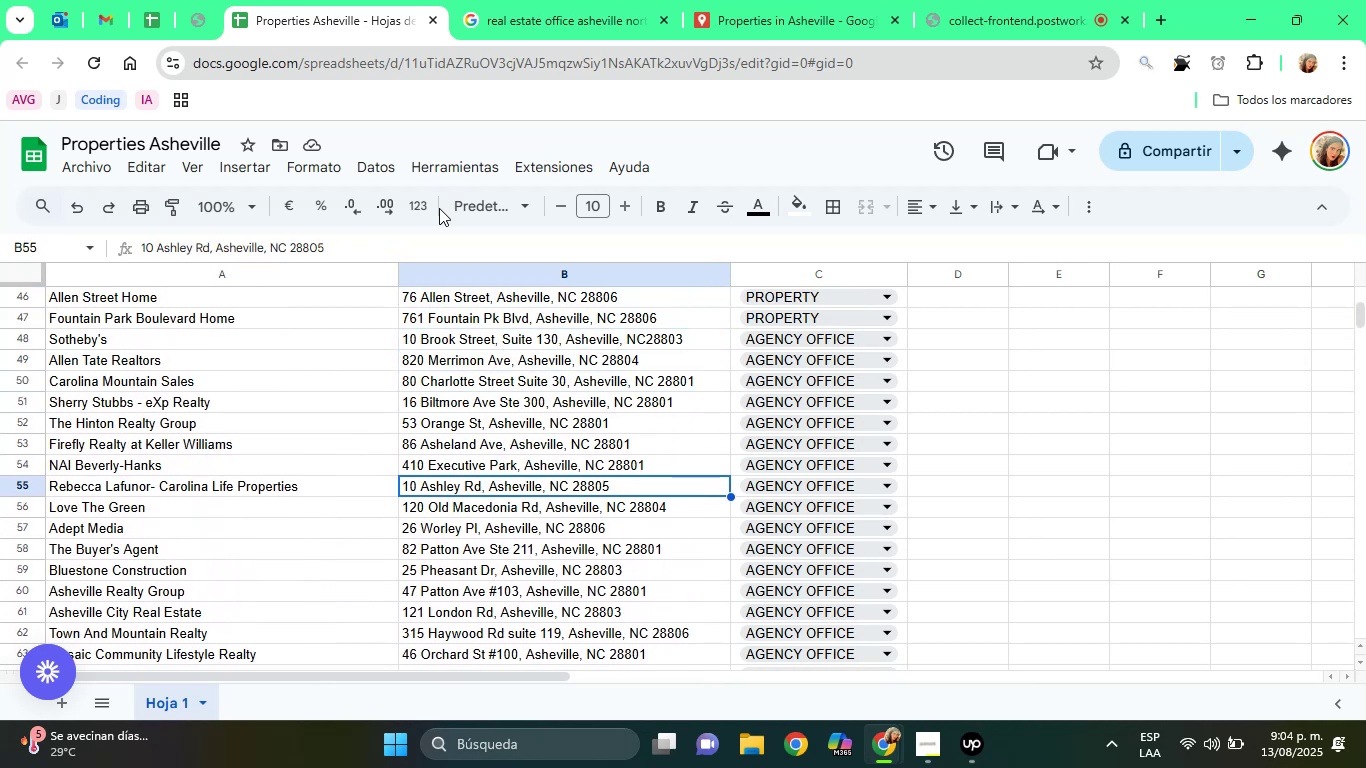 
key(ArrowDown)
 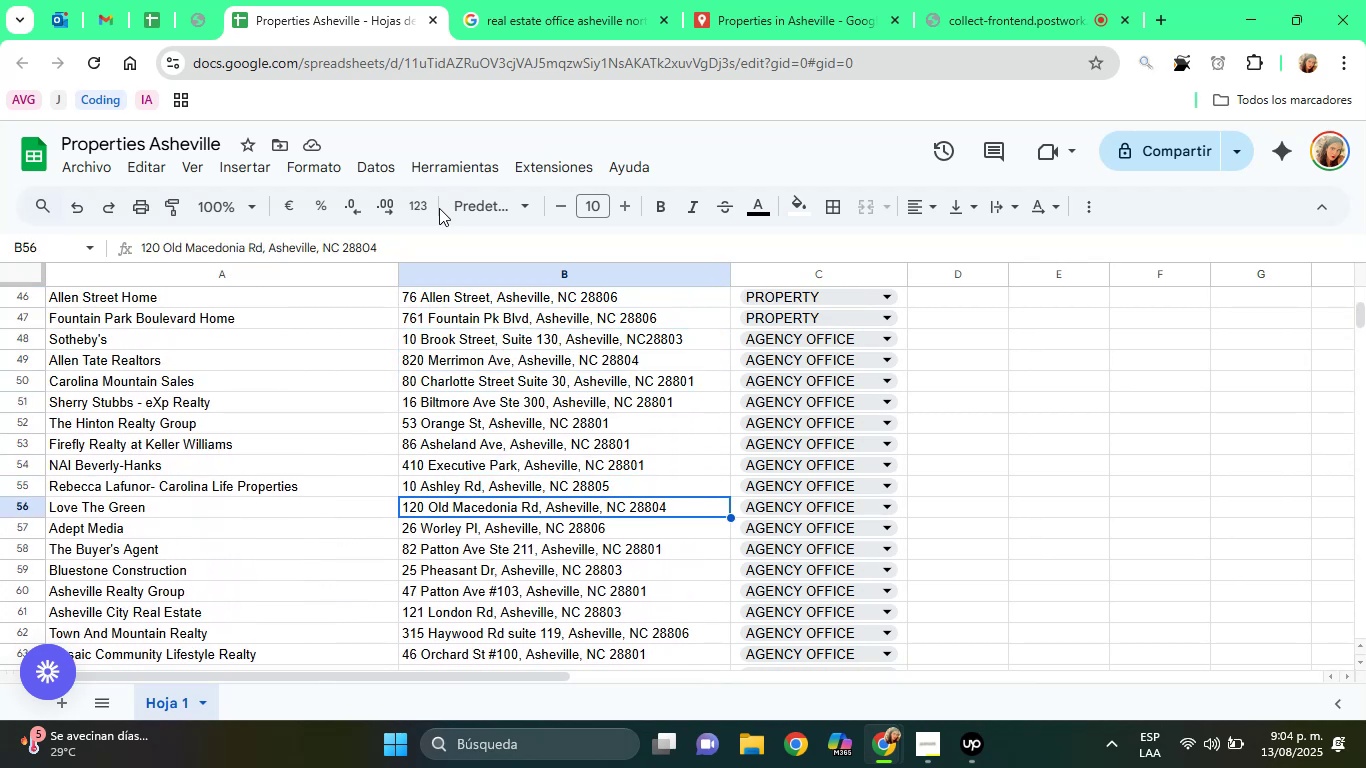 
key(ArrowDown)
 